 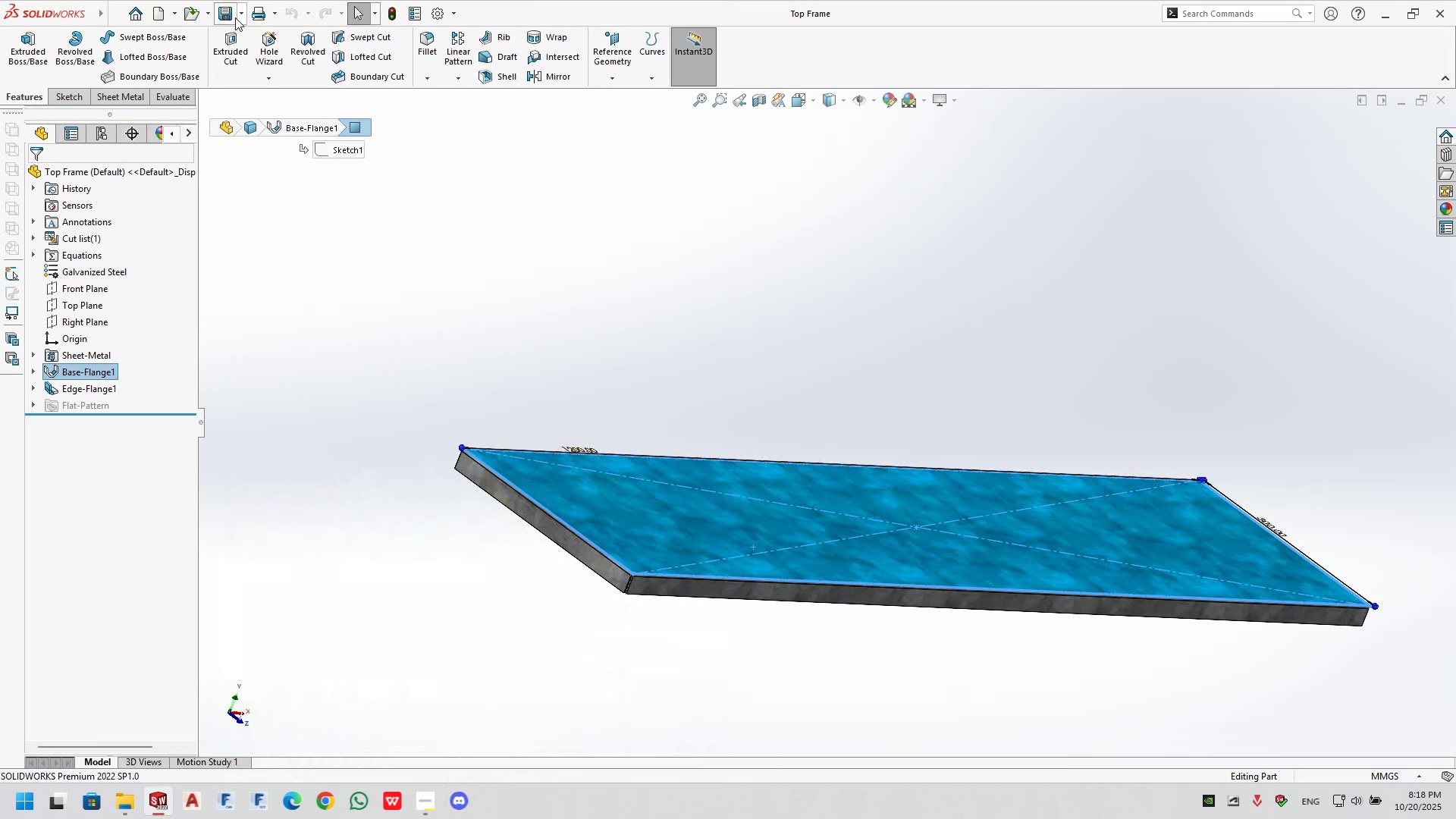 
left_click([174, 8])
 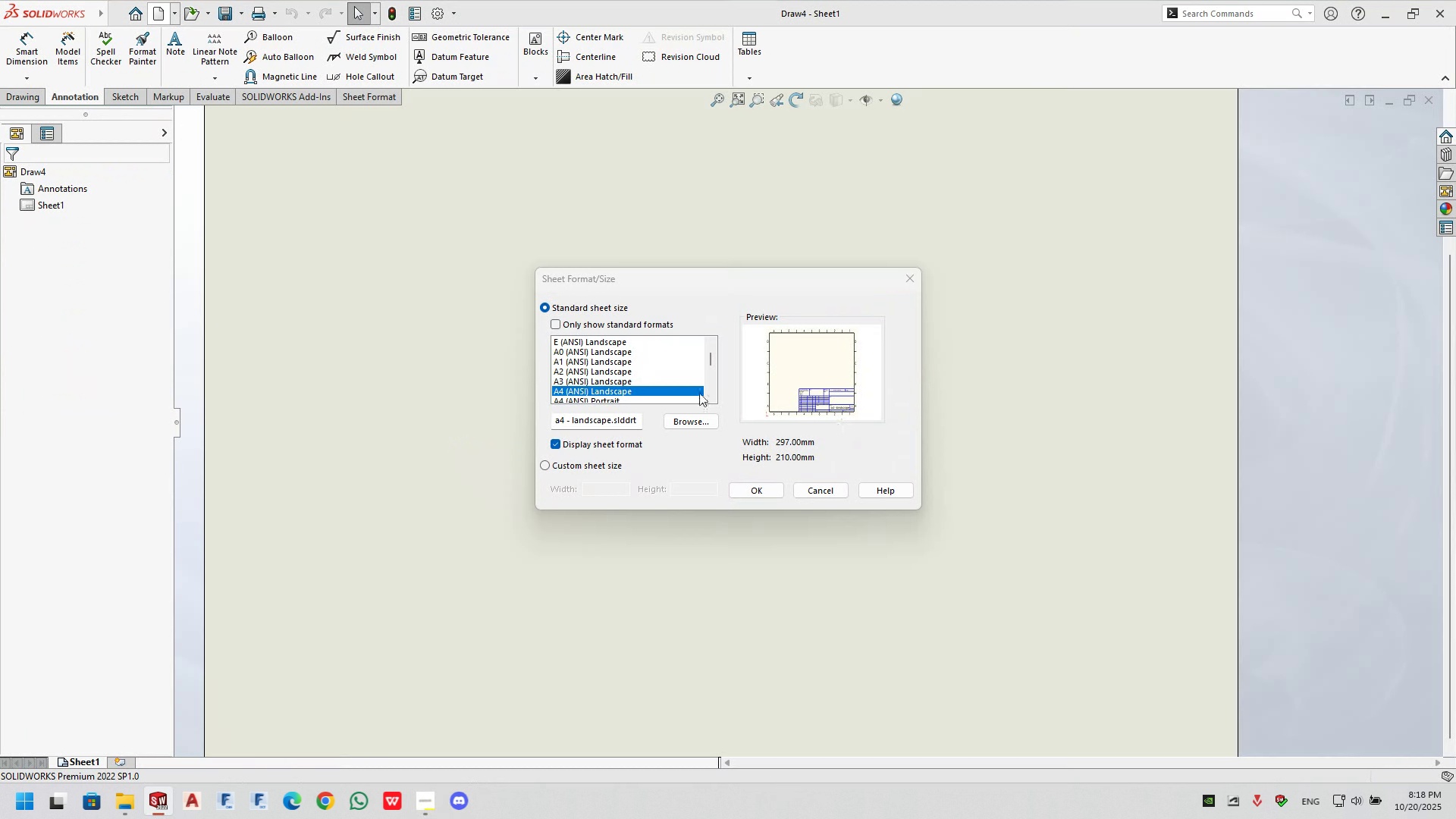 
double_click([653, 389])
 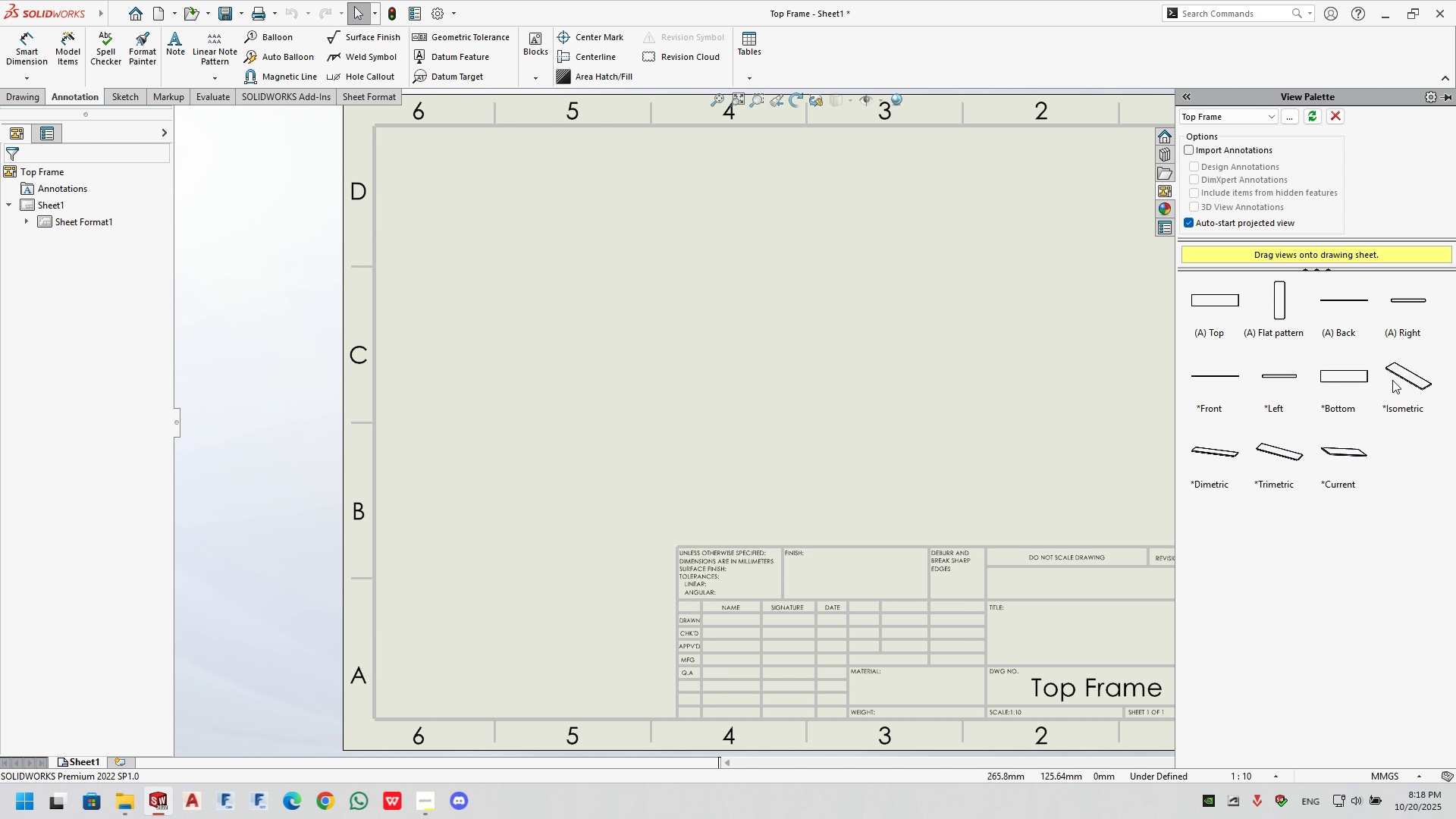 
wait(6.3)
 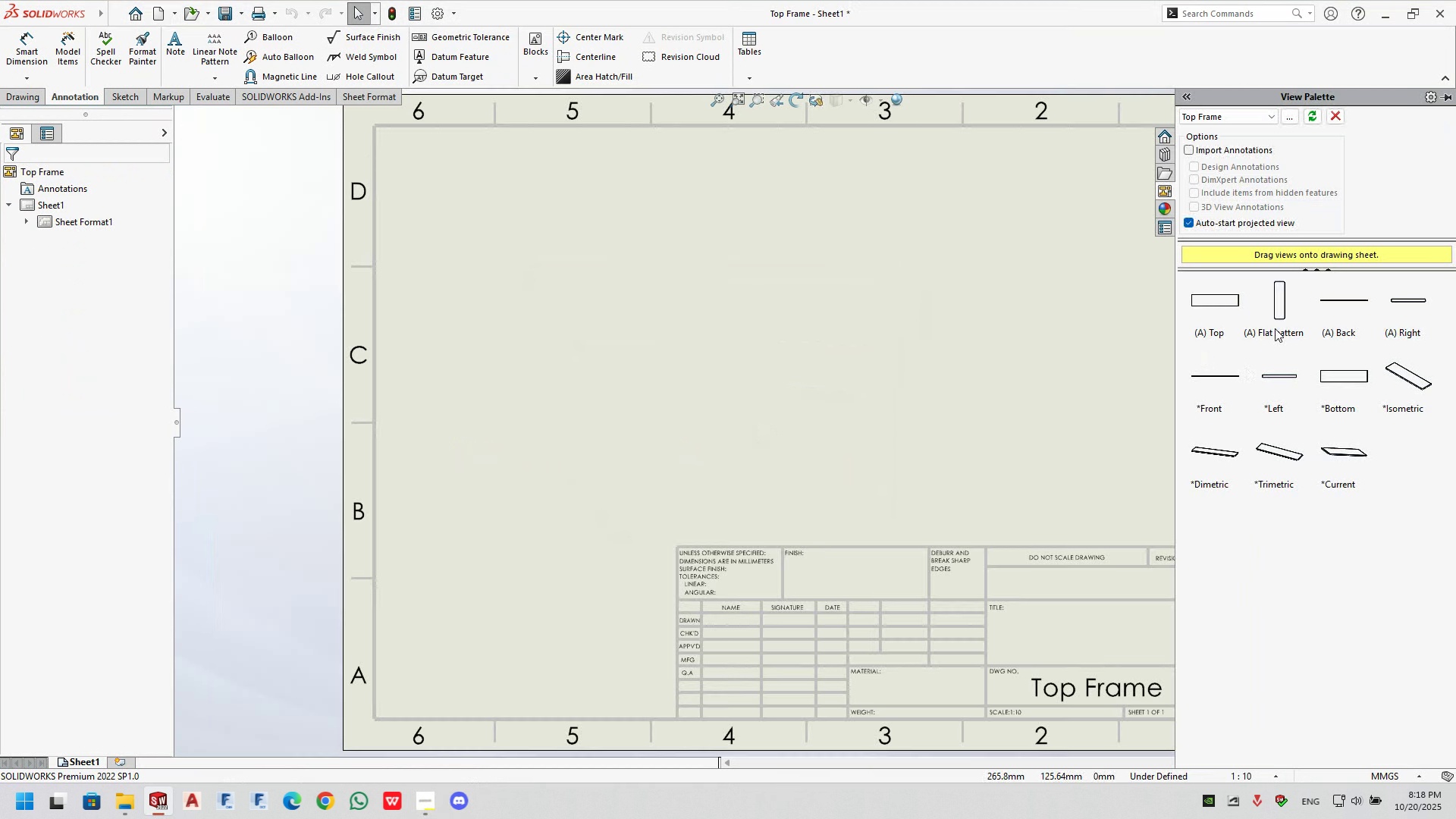 
left_click_drag(start_coordinate=[1226, 301], to_coordinate=[968, 343])
 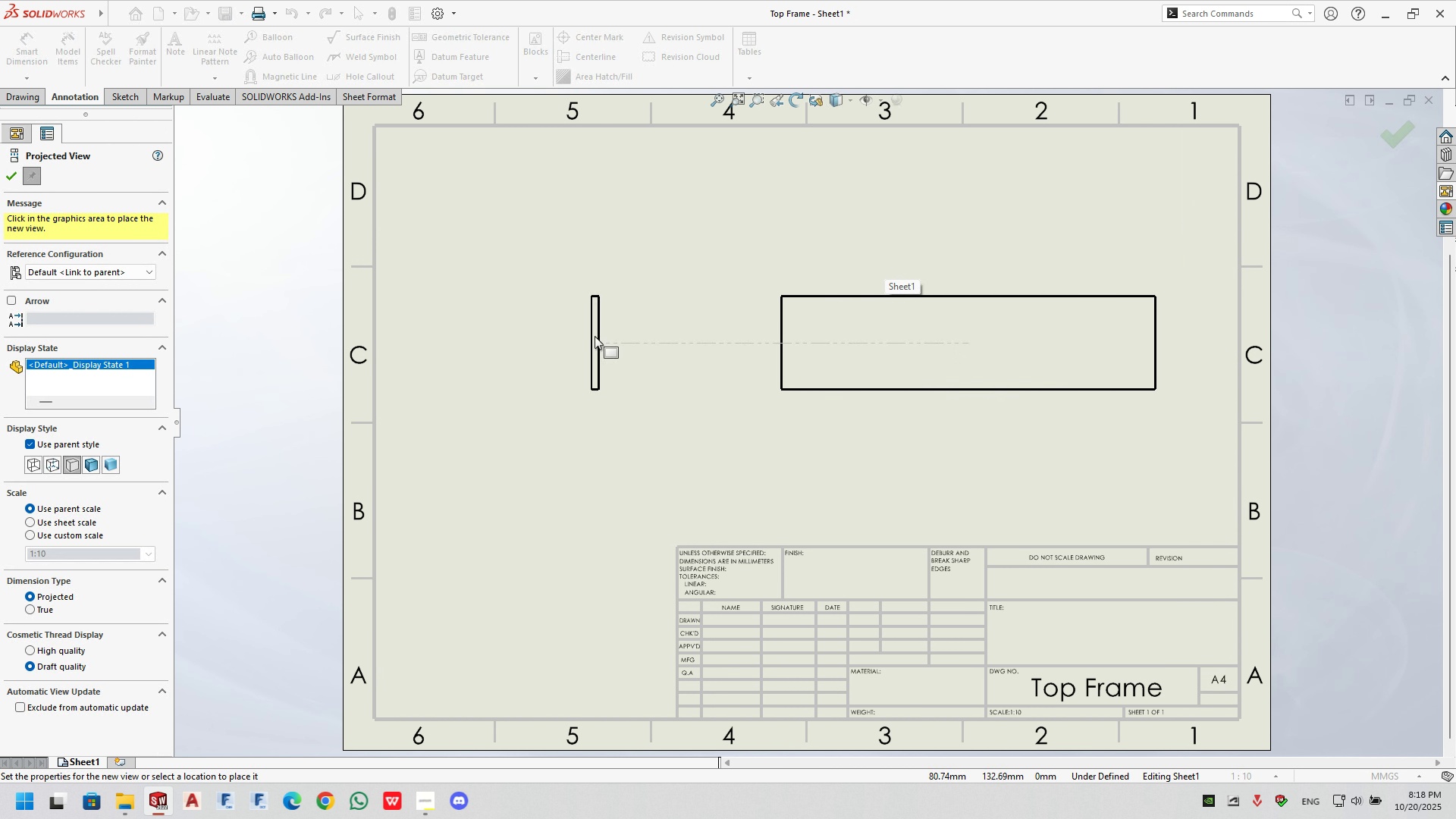 
left_click([595, 336])
 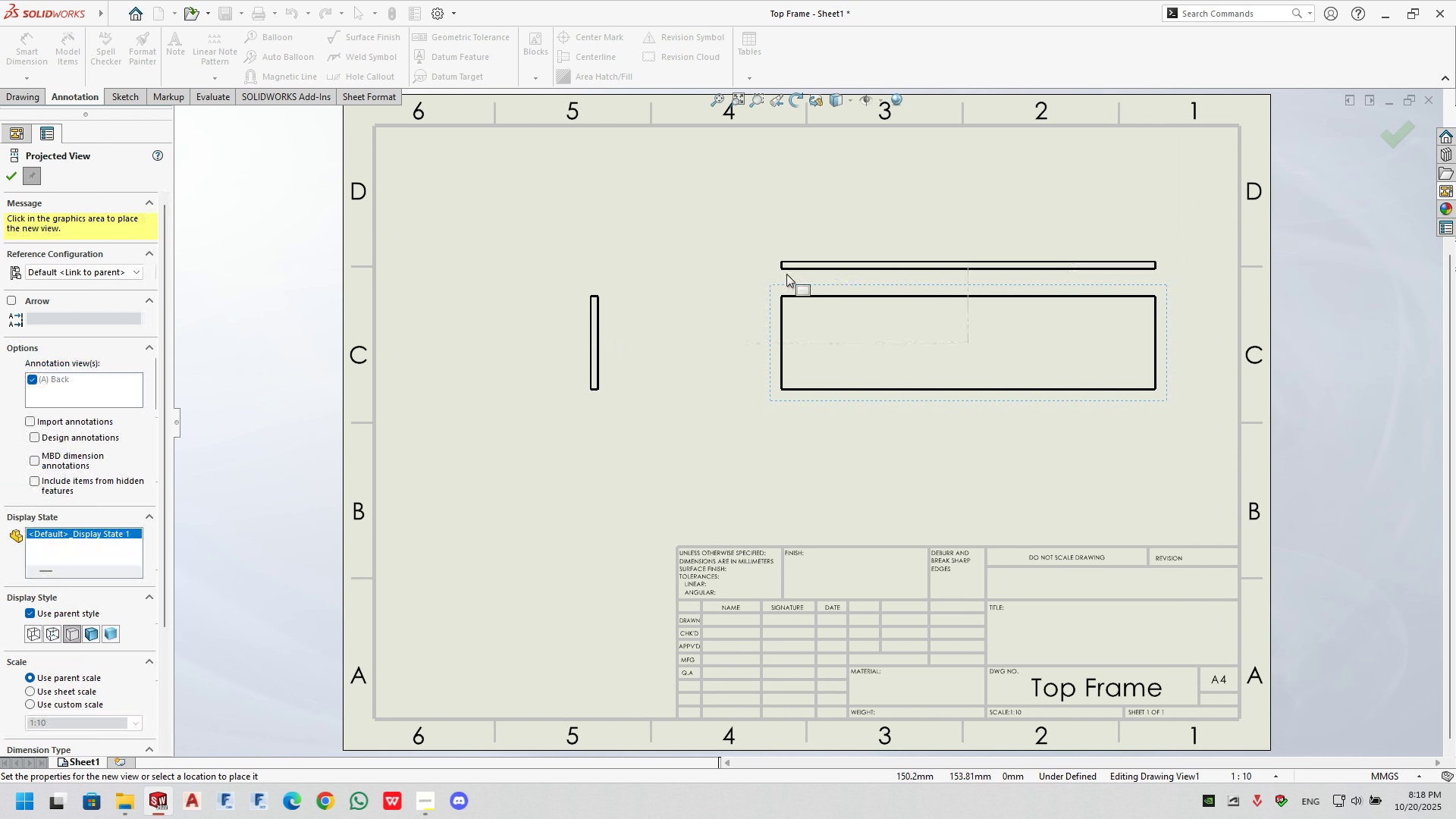 
key(Escape)
 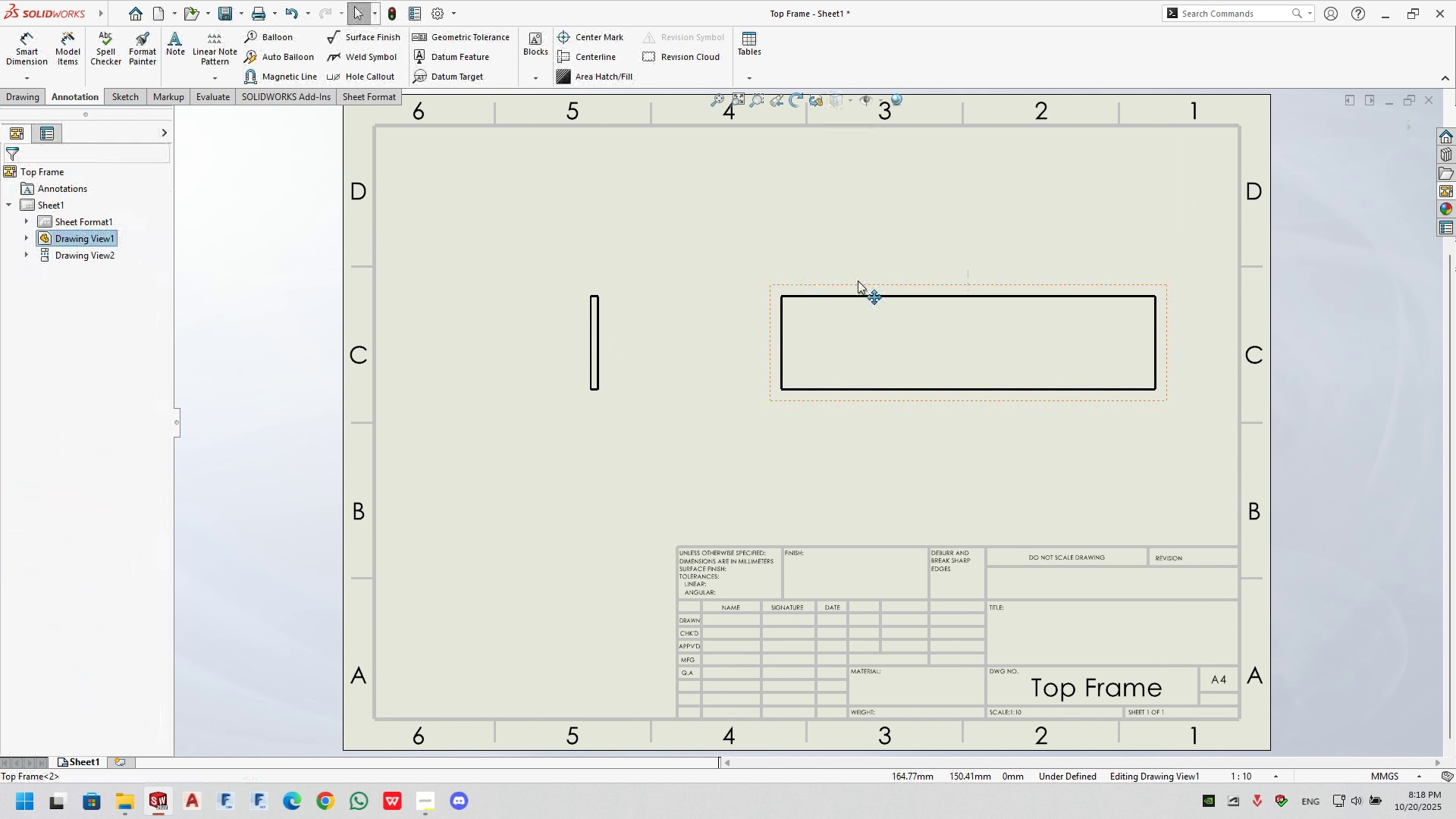 
left_click_drag(start_coordinate=[858, 281], to_coordinate=[811, 282])
 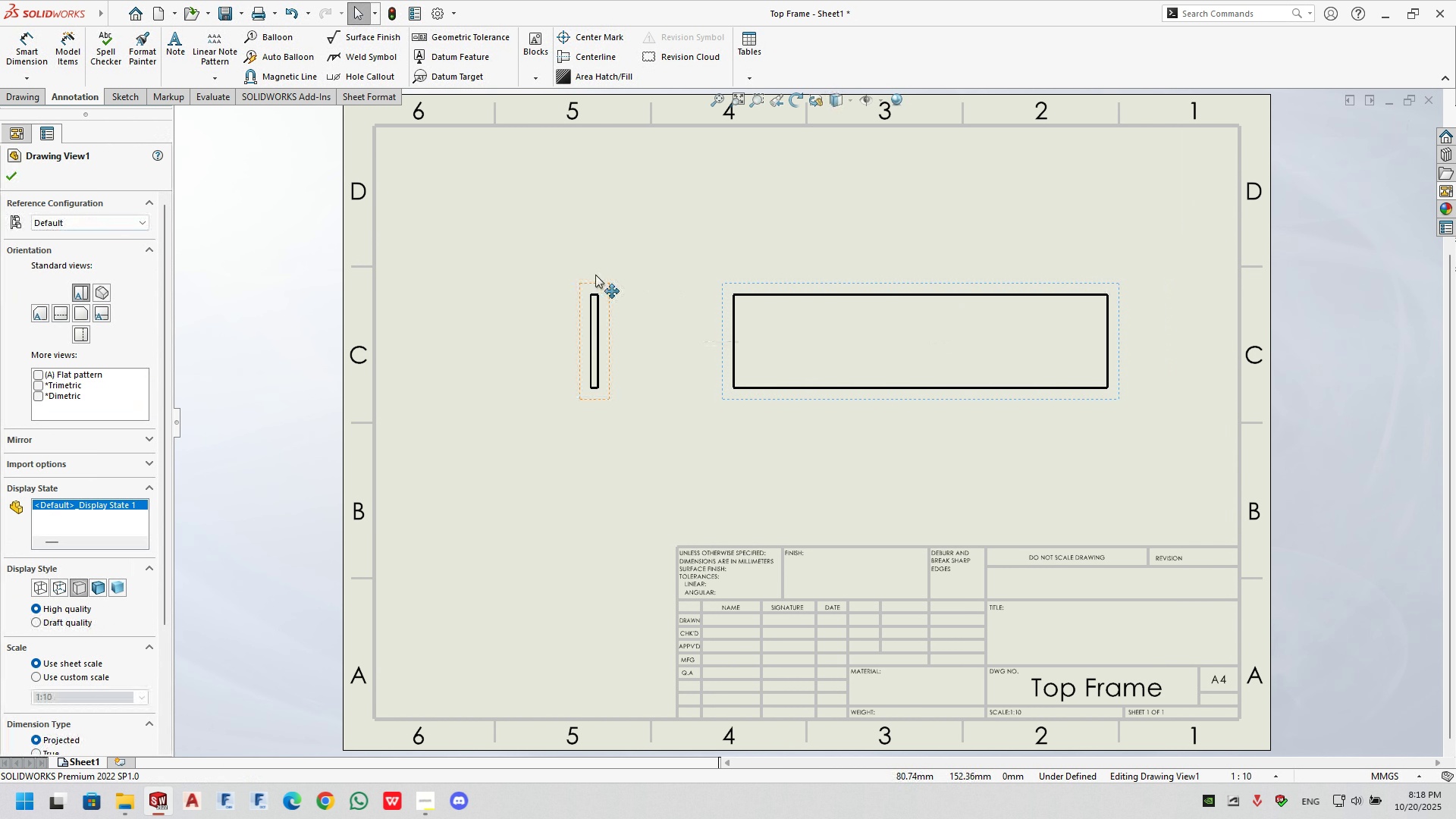 
left_click_drag(start_coordinate=[595, 280], to_coordinate=[561, 286])
 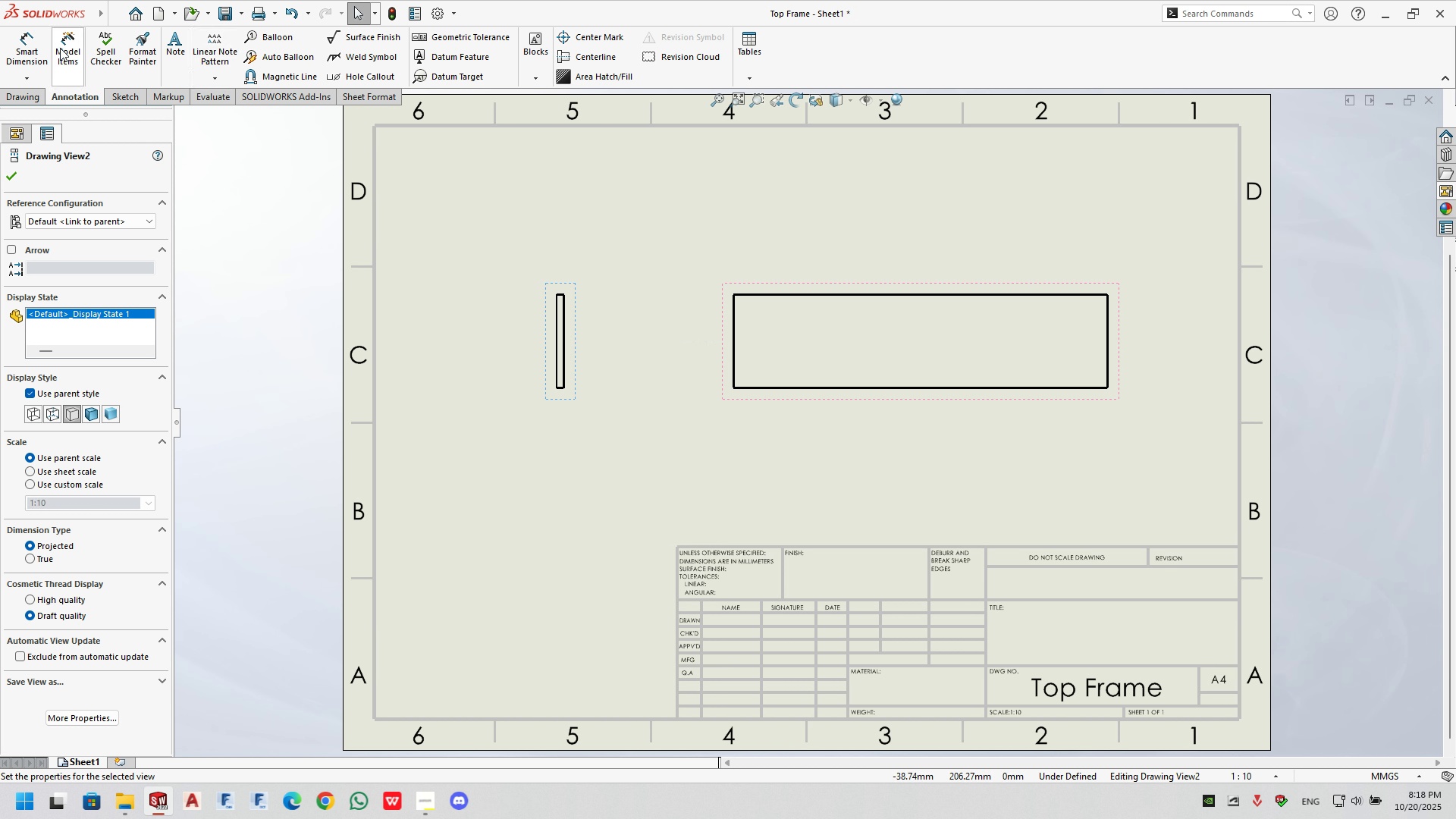 
left_click([69, 48])
 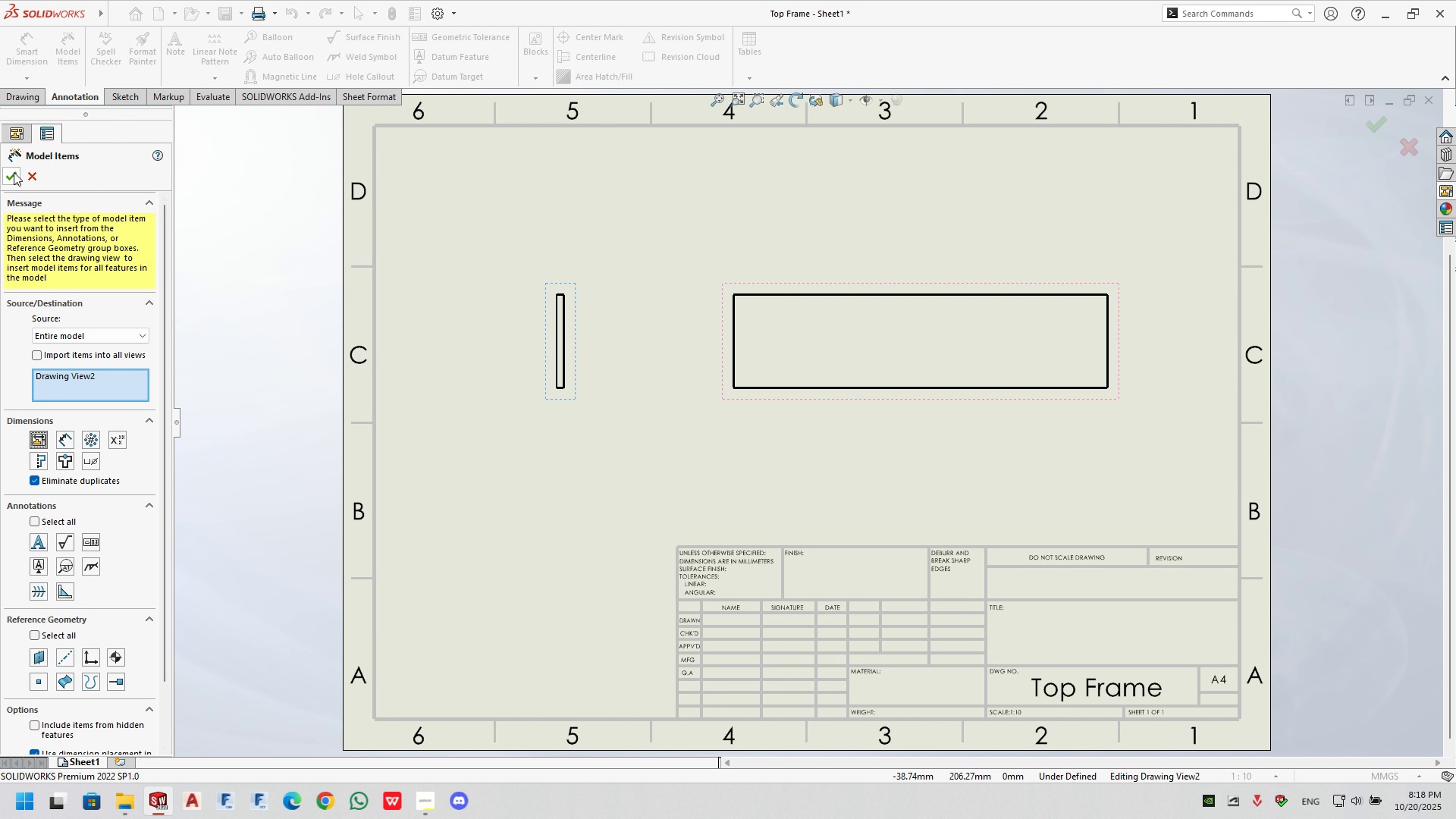 
left_click([14, 172])
 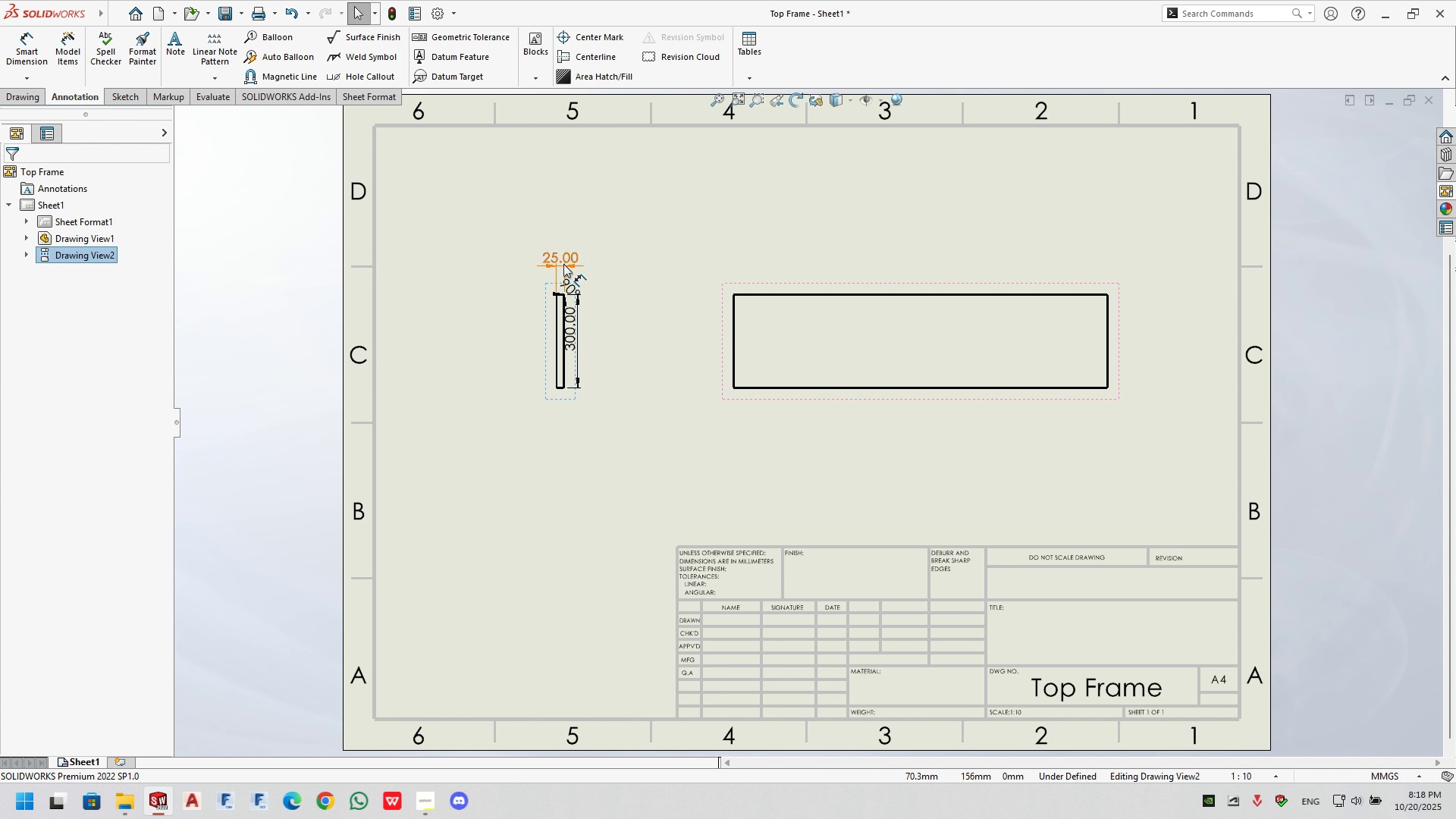 
scroll: coordinate [569, 265], scroll_direction: down, amount: 4.0
 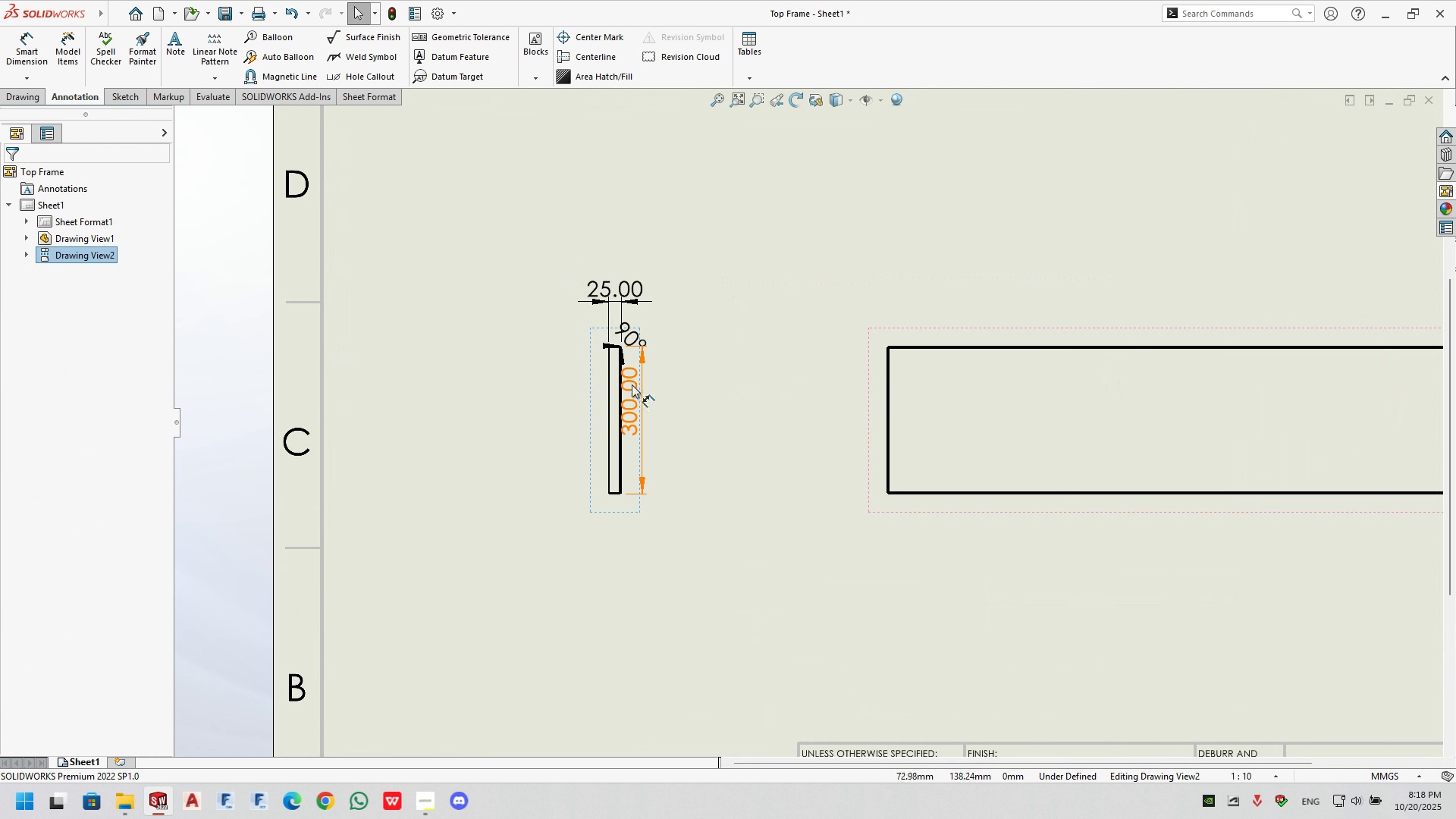 
left_click_drag(start_coordinate=[632, 384], to_coordinate=[666, 394])
 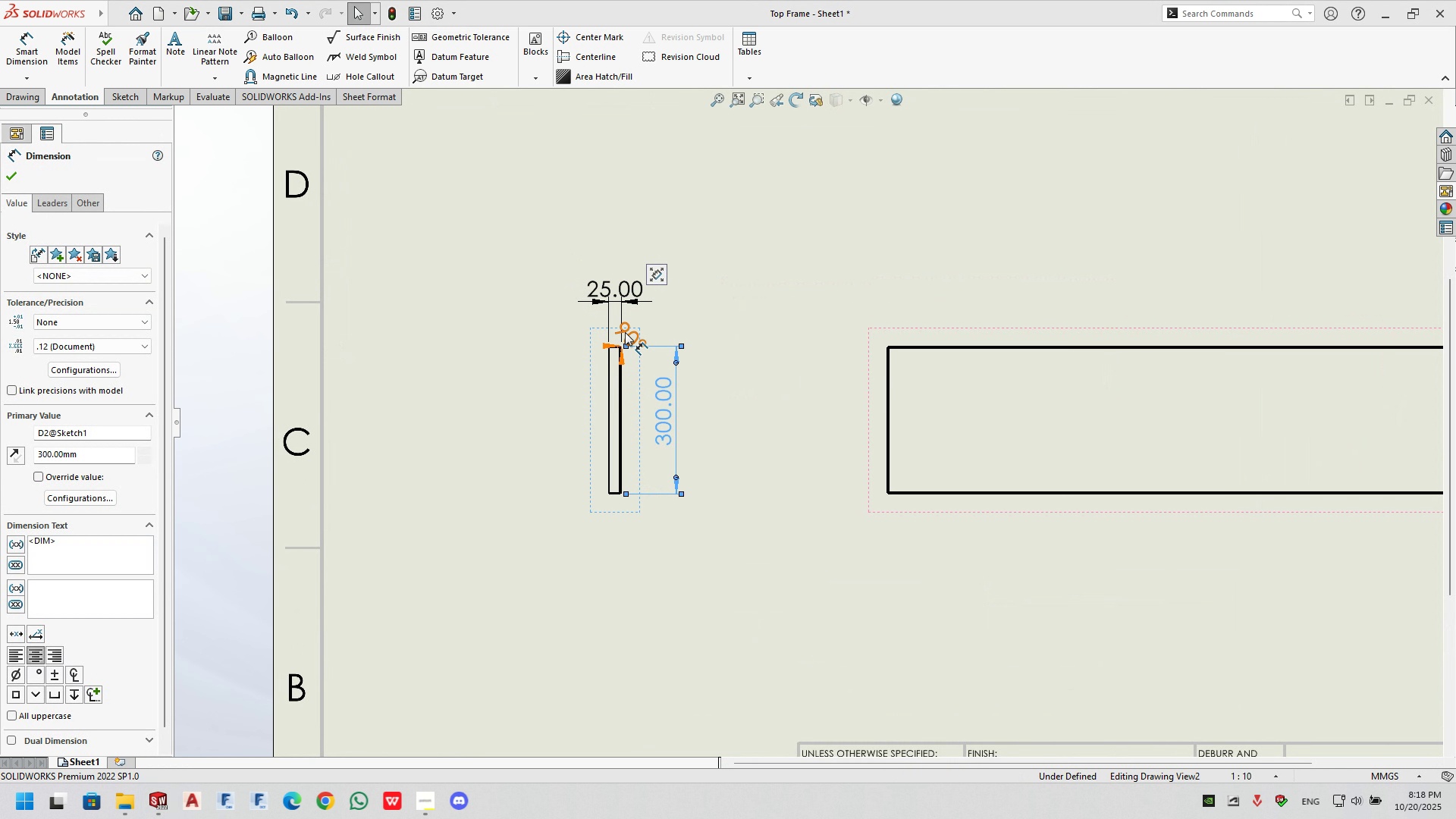 
left_click([625, 332])
 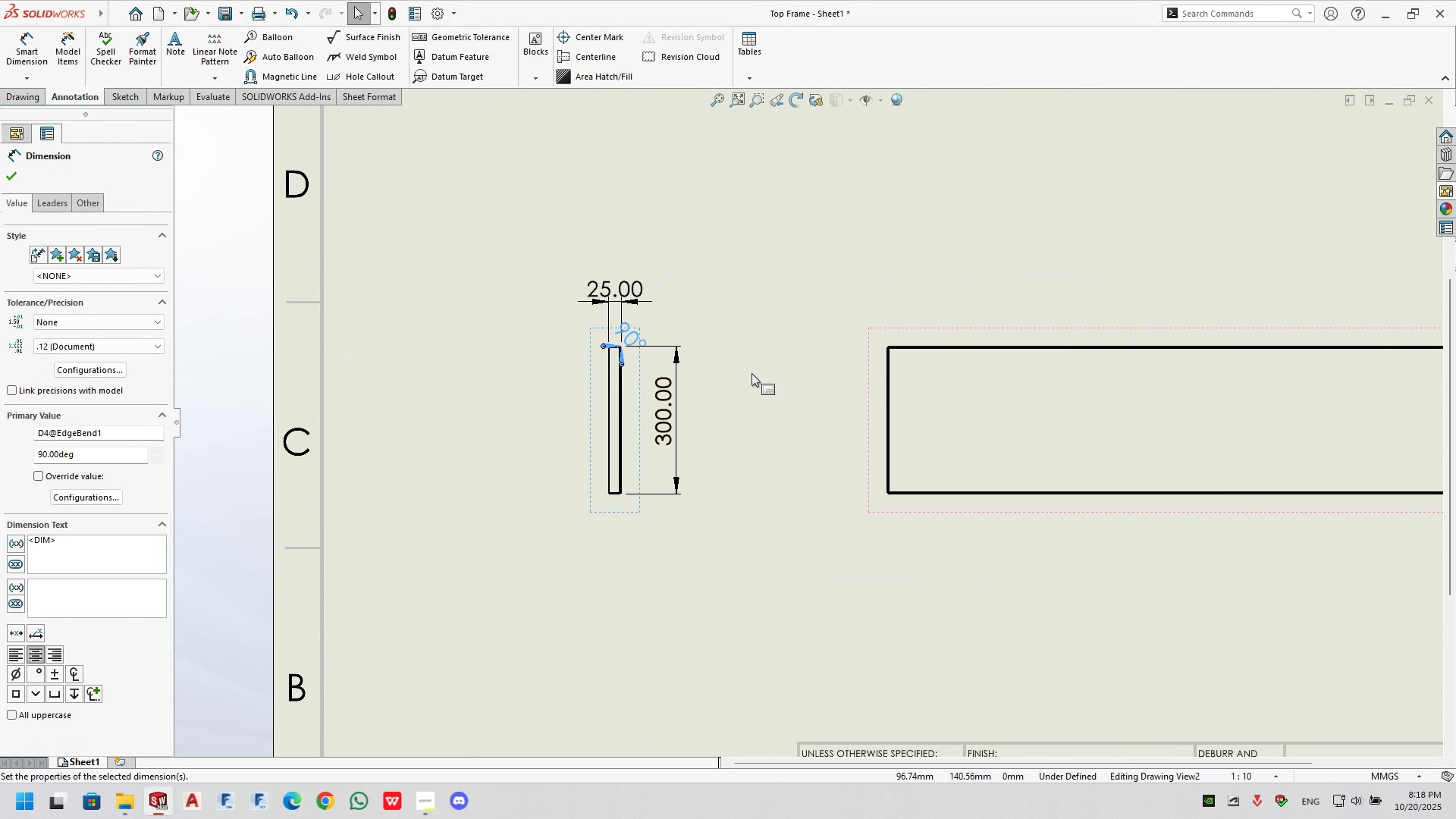 
key(Delete)
 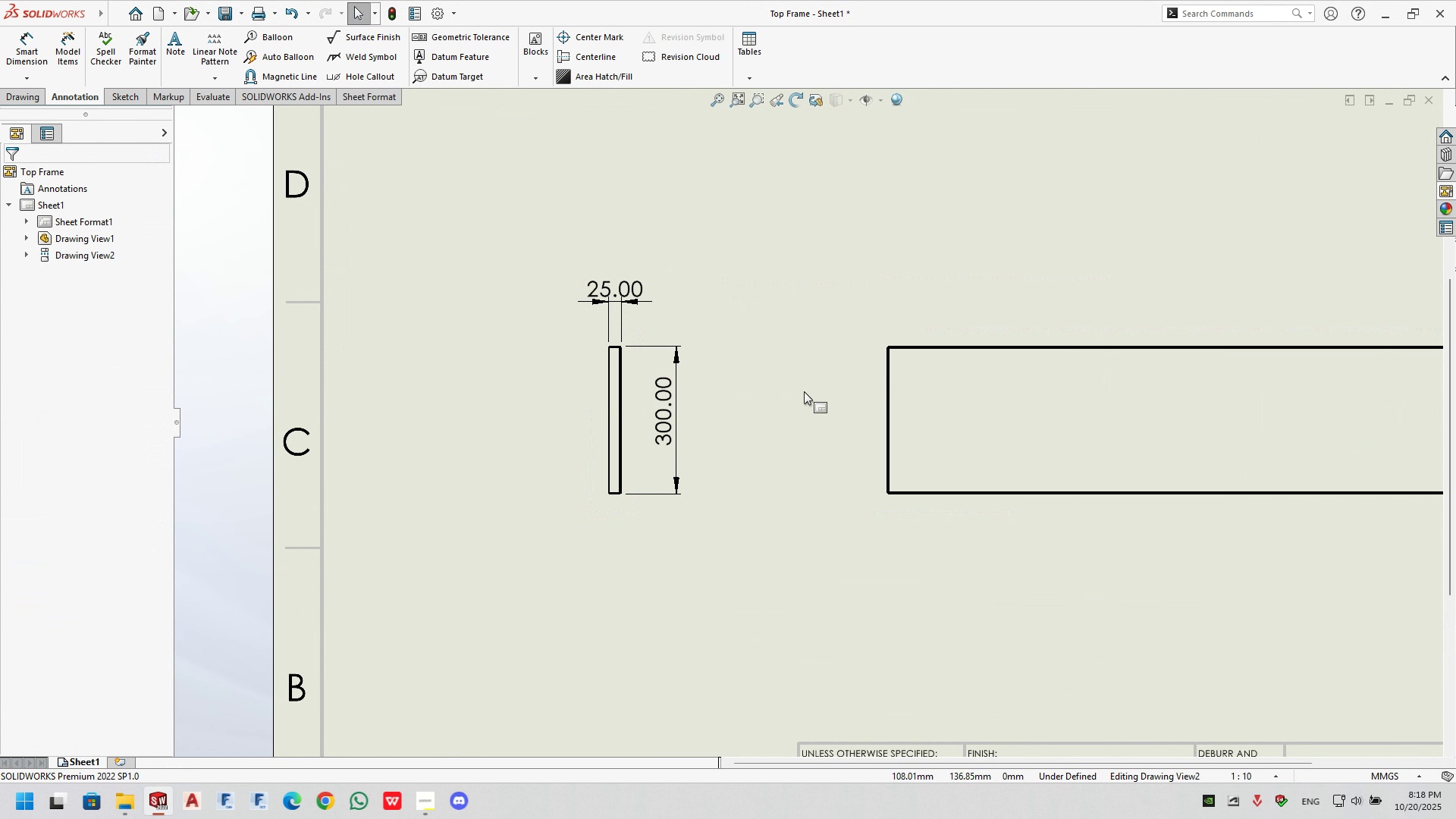 
double_click([804, 391])
 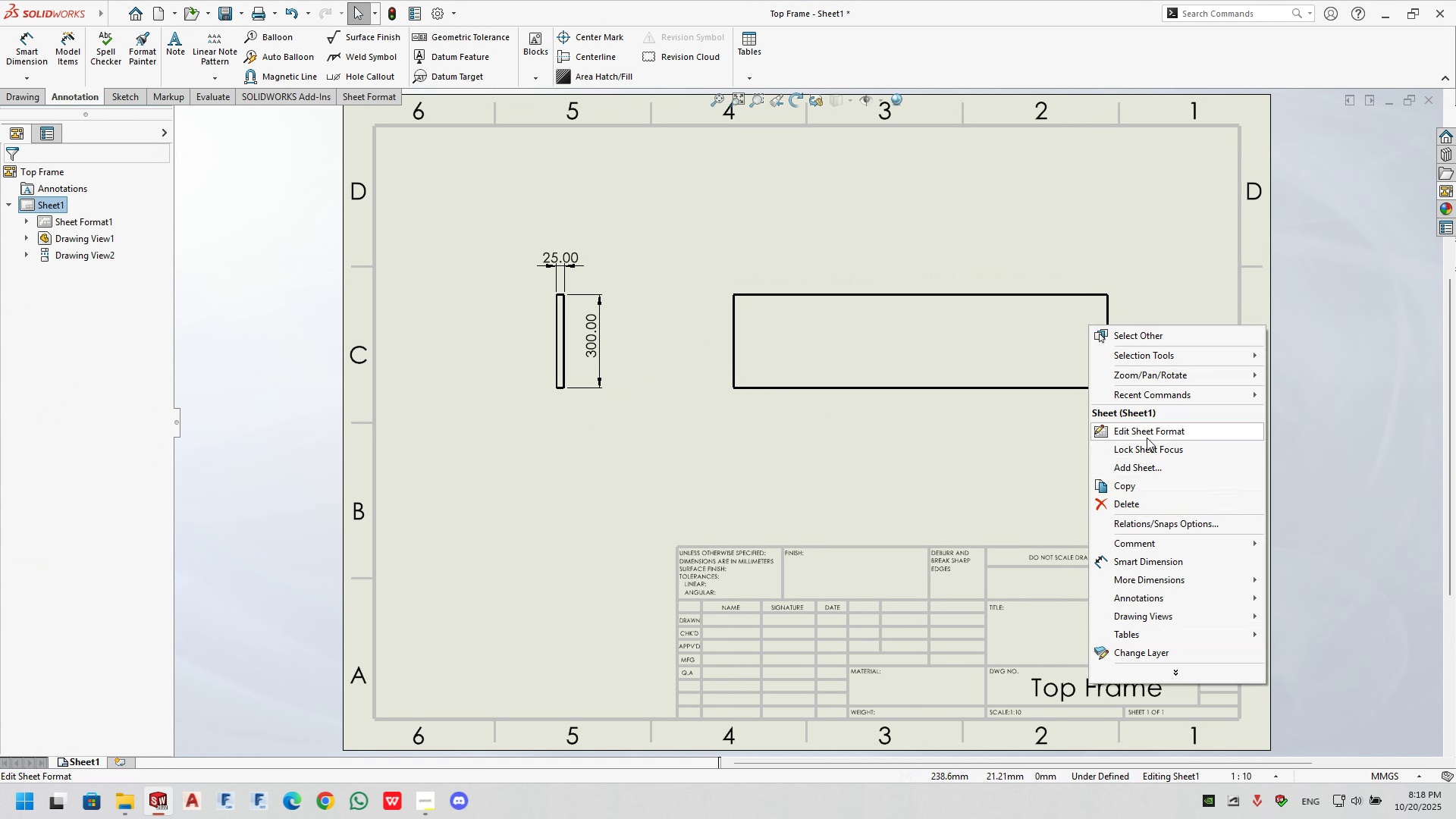 
left_click([1147, 438])
 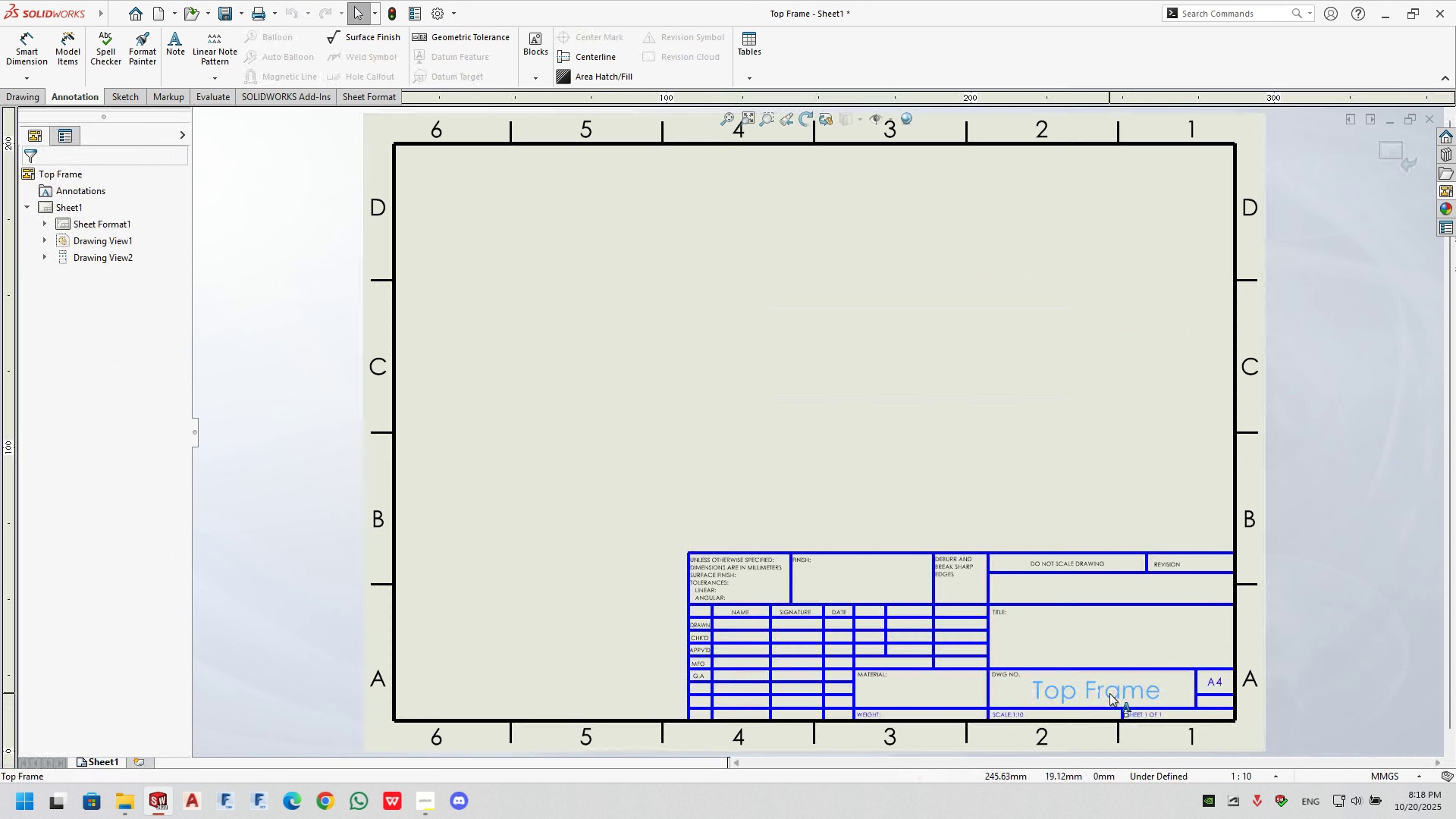 
double_click([1109, 693])
 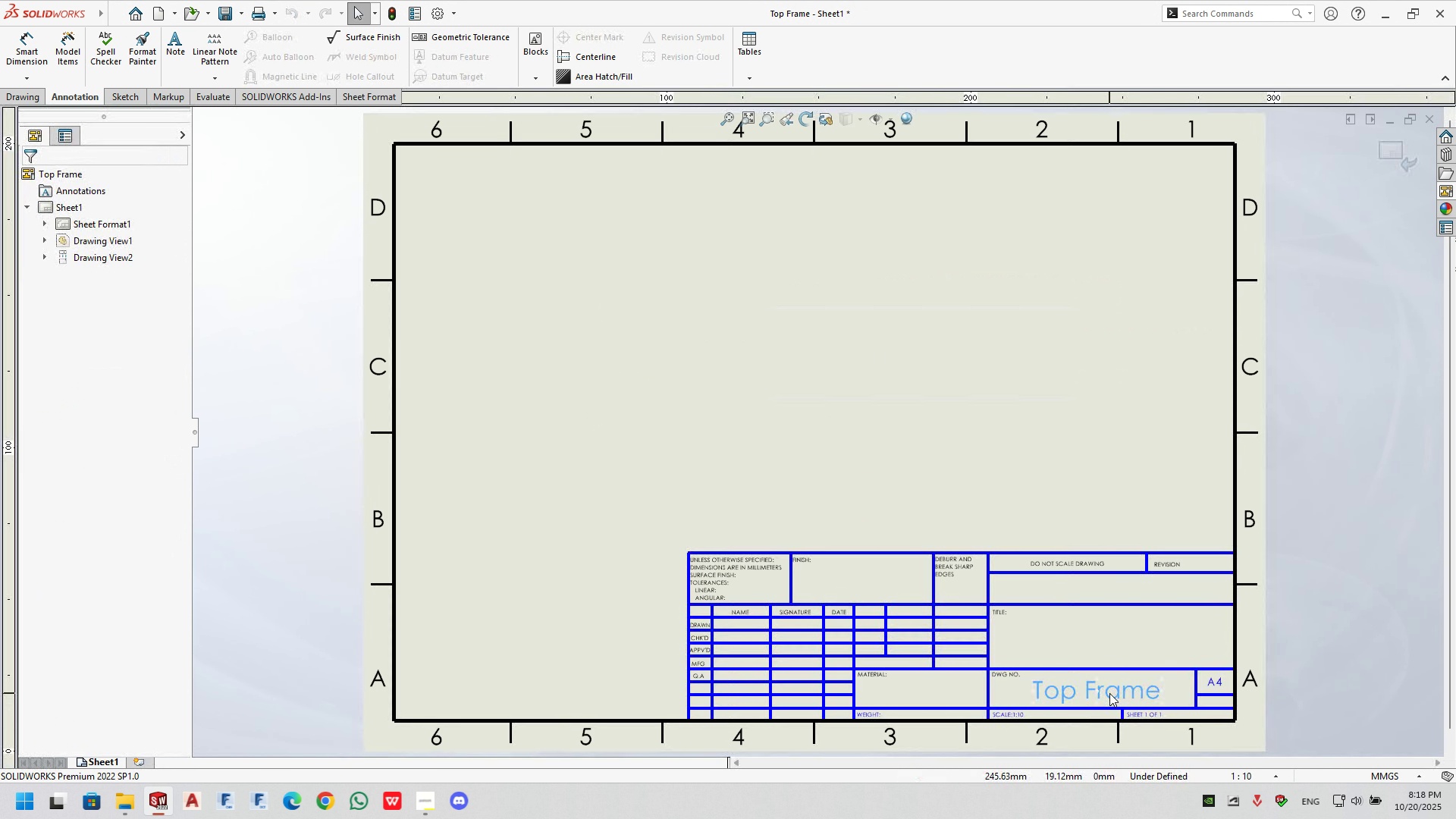 
triple_click([1109, 693])
 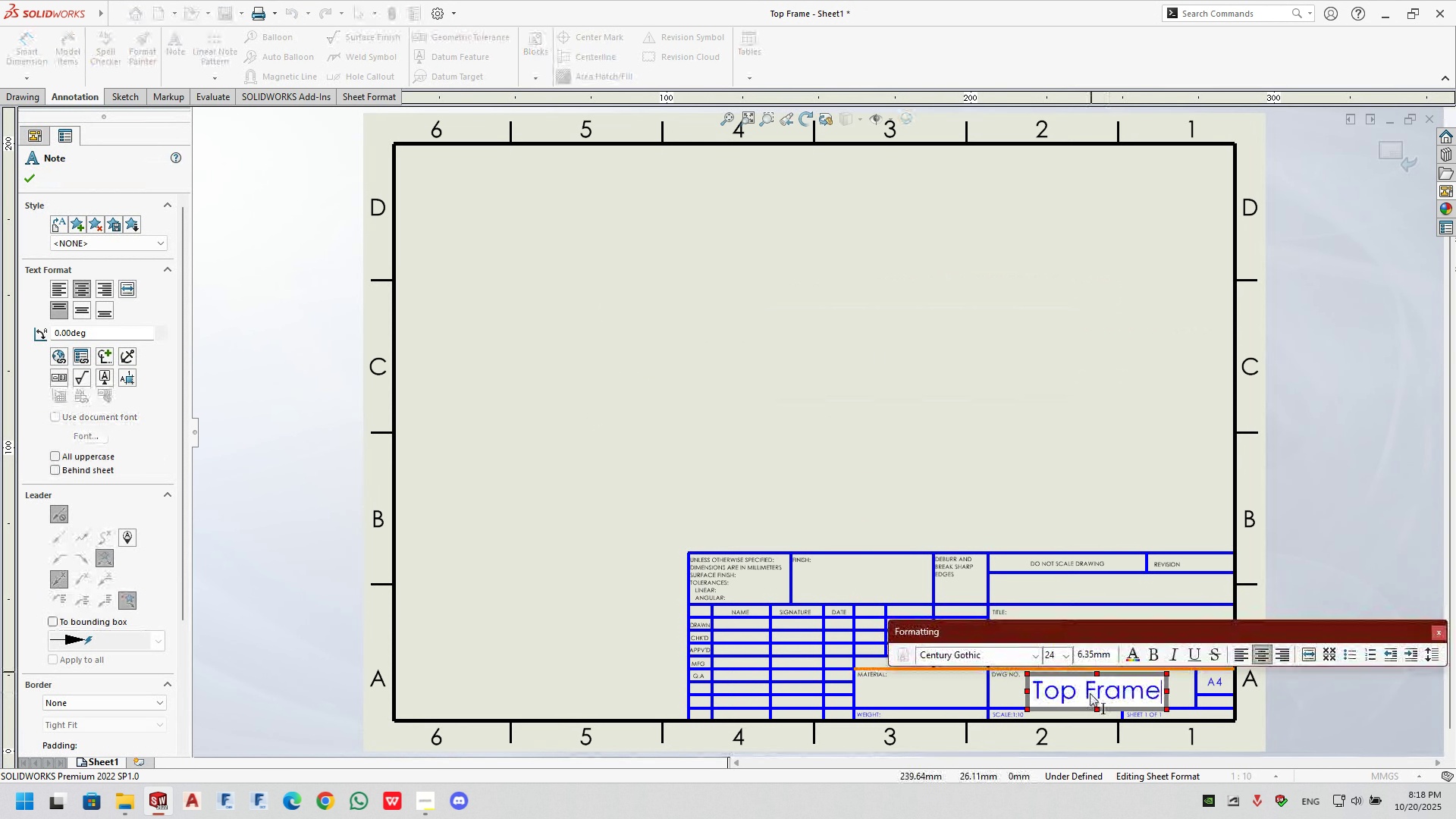 
double_click([1087, 693])
 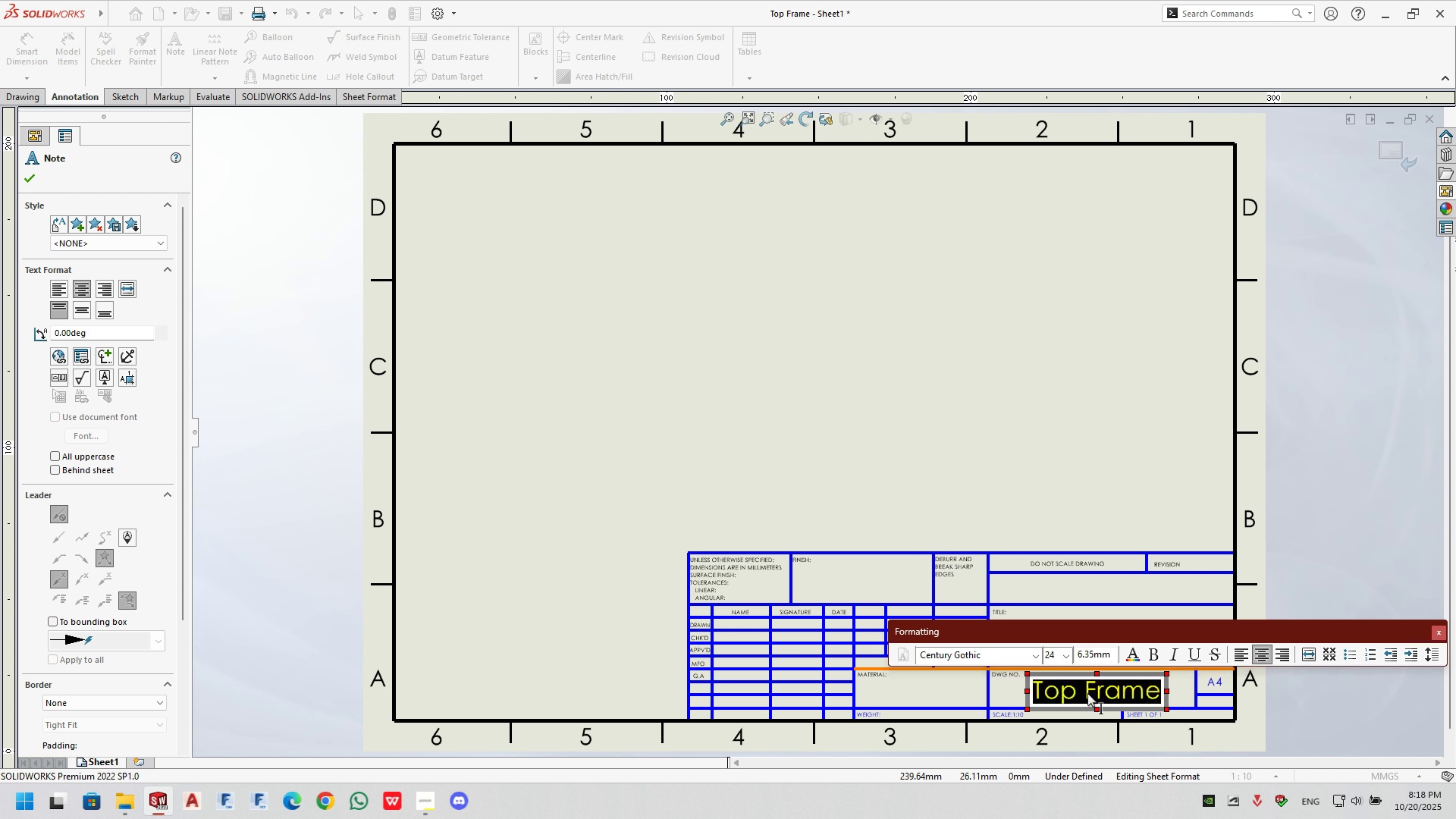 
triple_click([1087, 693])
 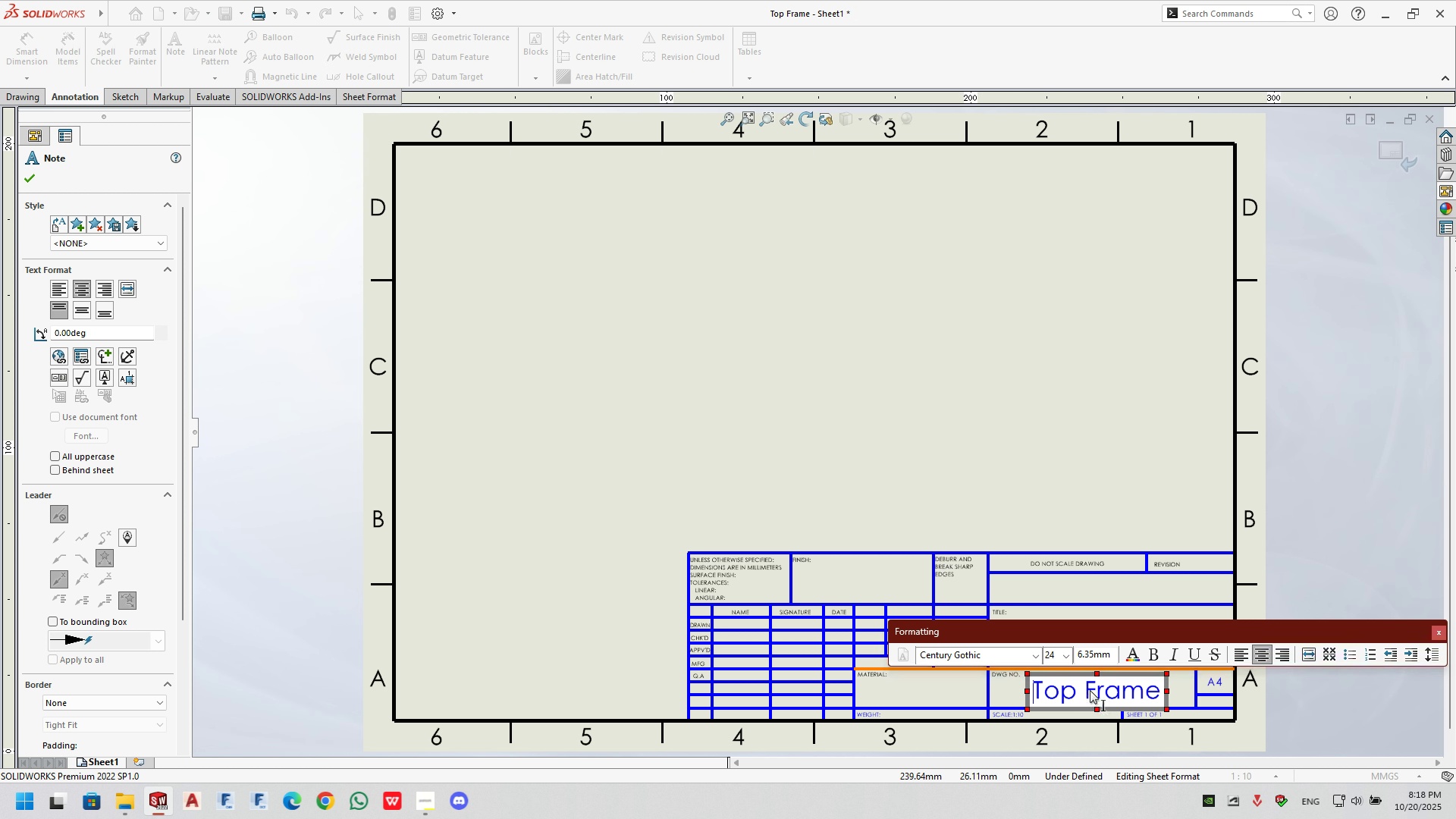 
triple_click([1089, 691])
 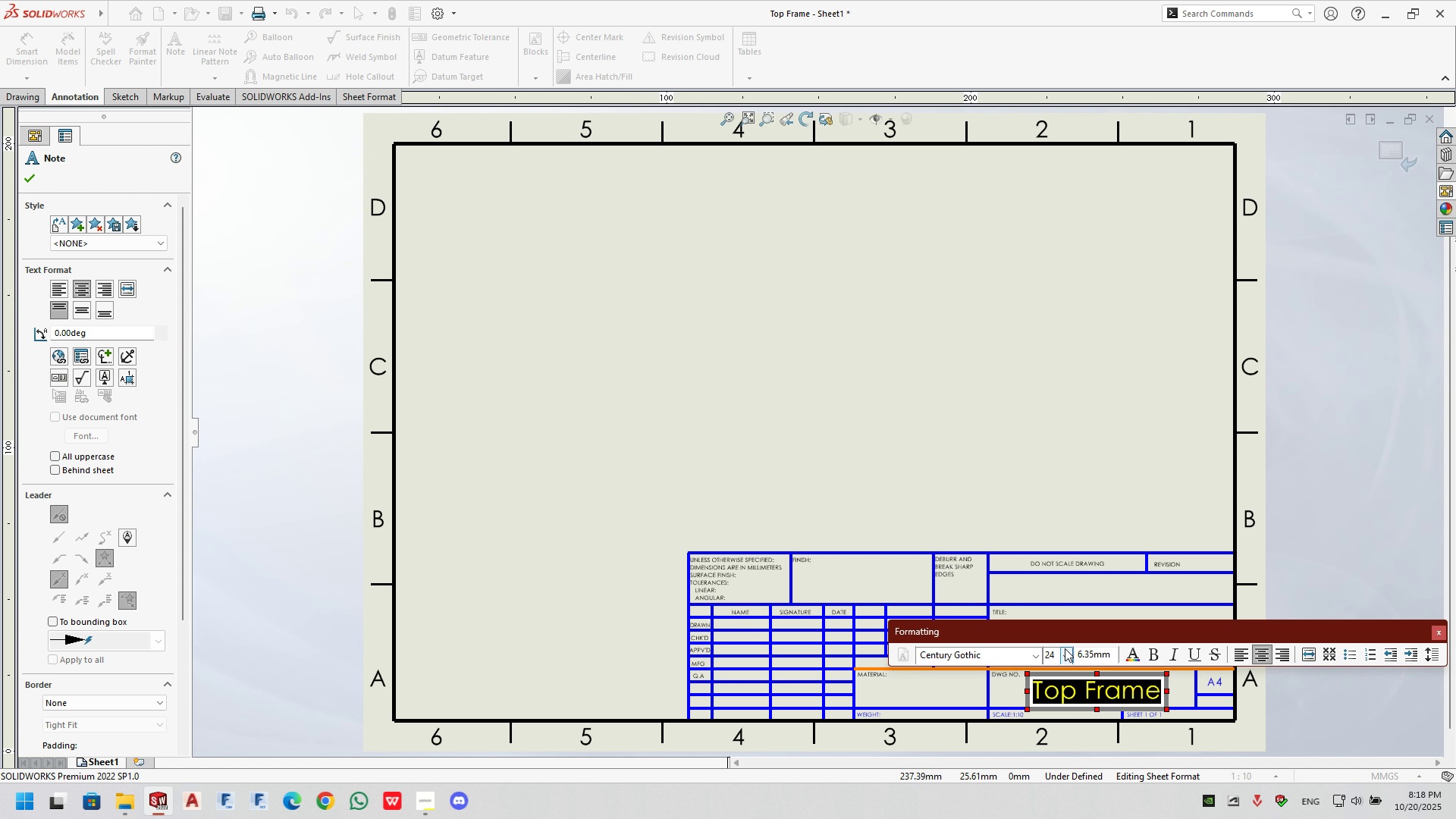 
left_click([1065, 648])
 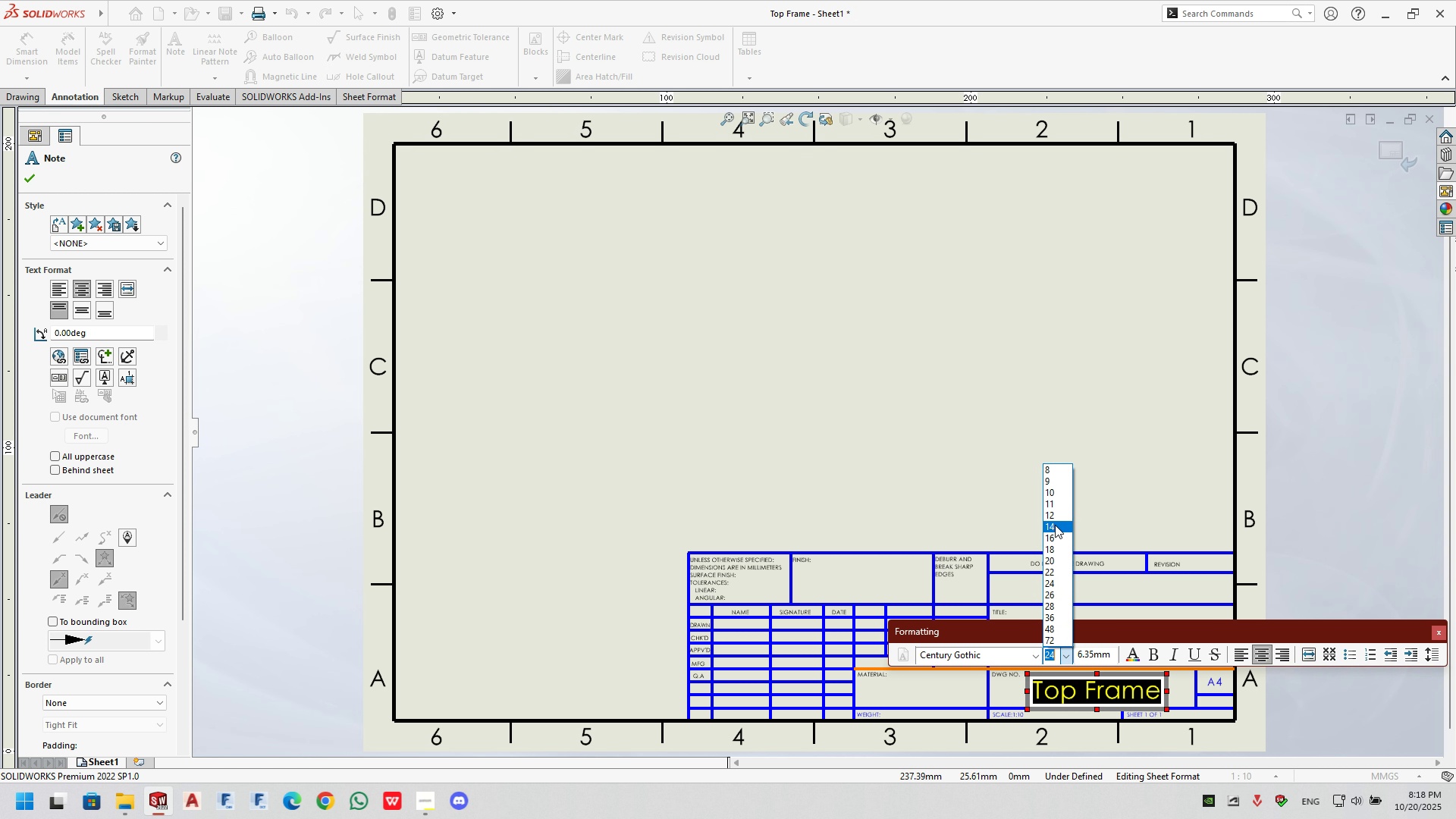 
double_click([1048, 503])
 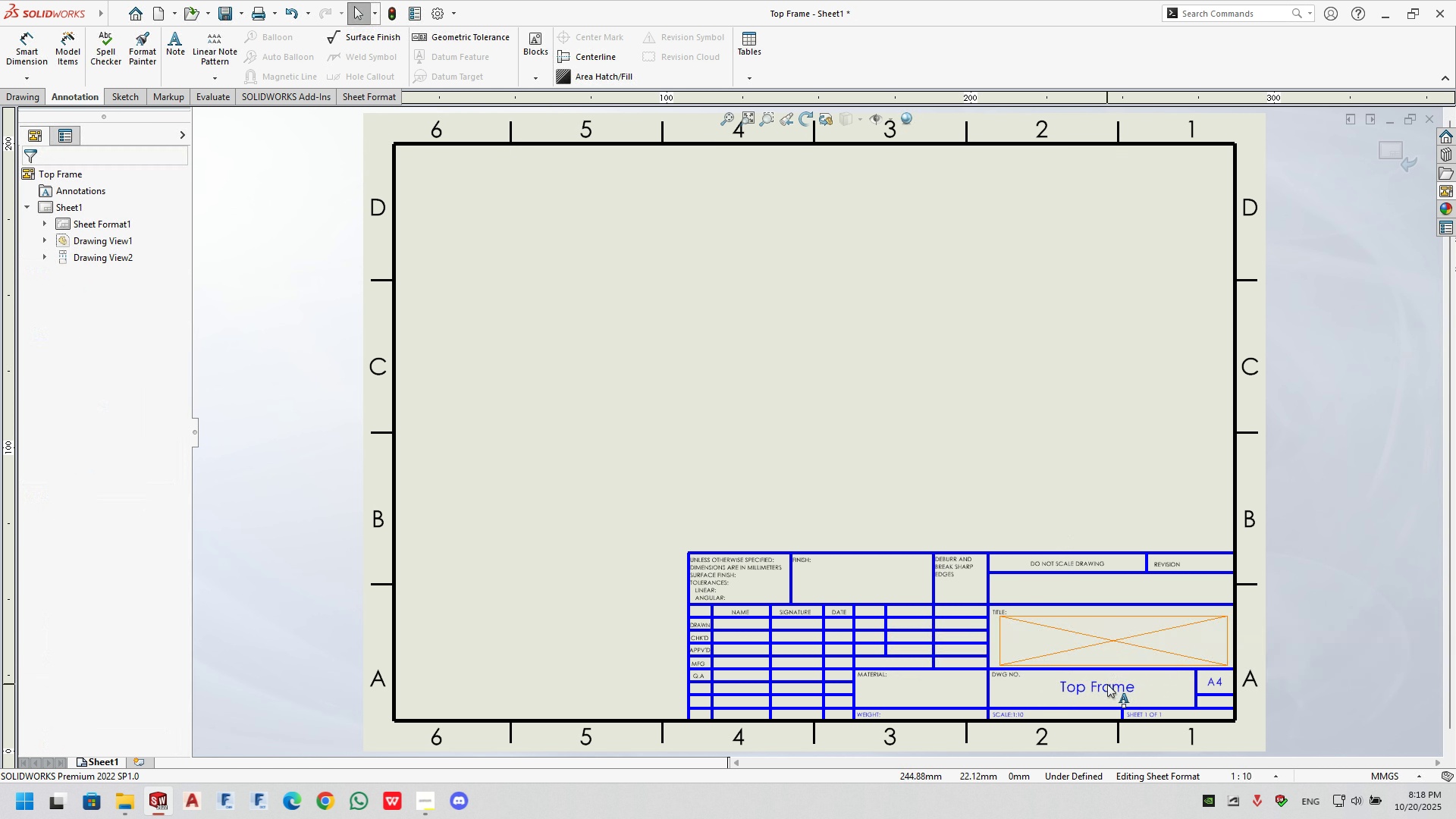 
left_click_drag(start_coordinate=[1107, 684], to_coordinate=[1116, 635])
 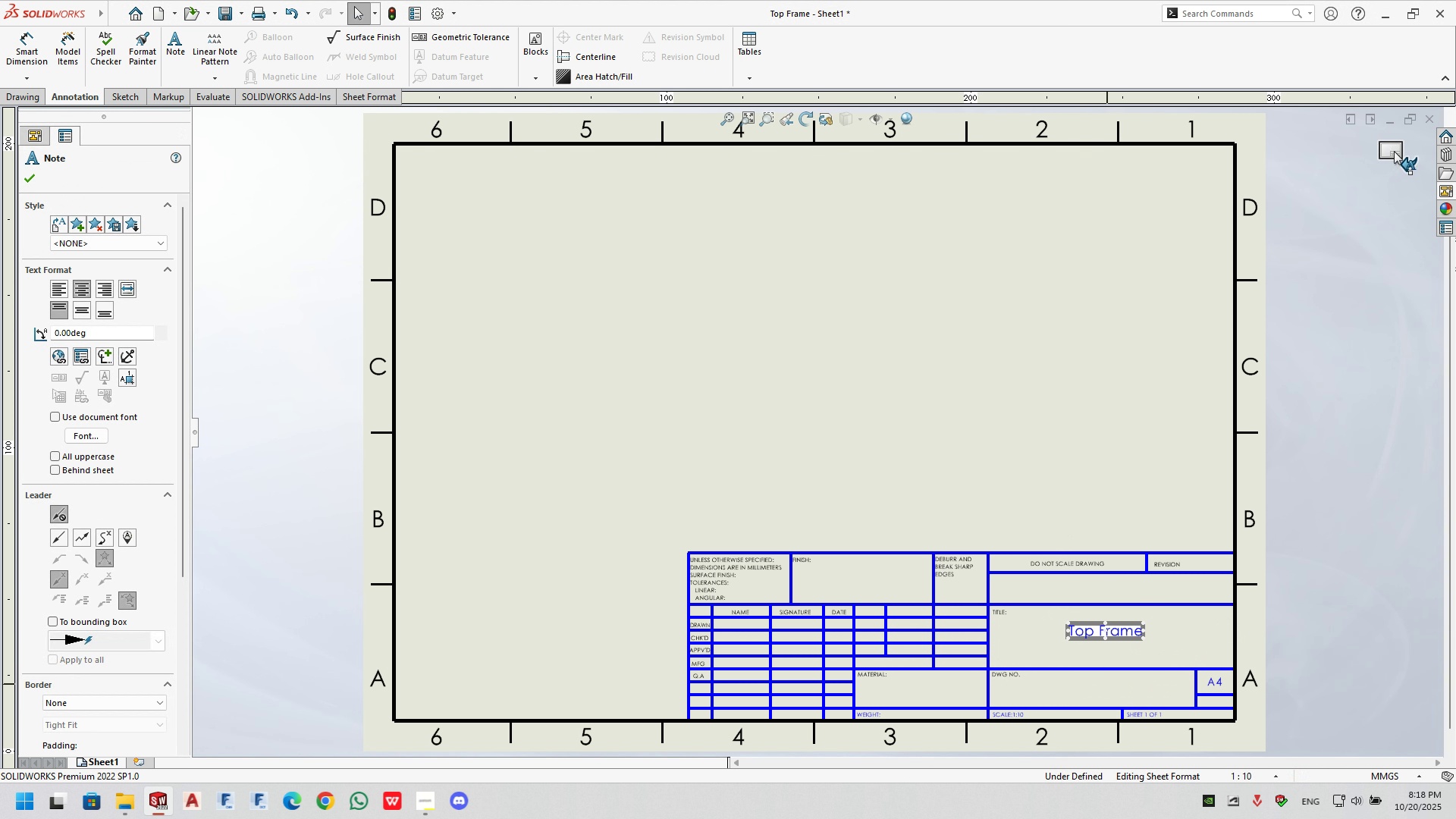 
left_click([1396, 157])
 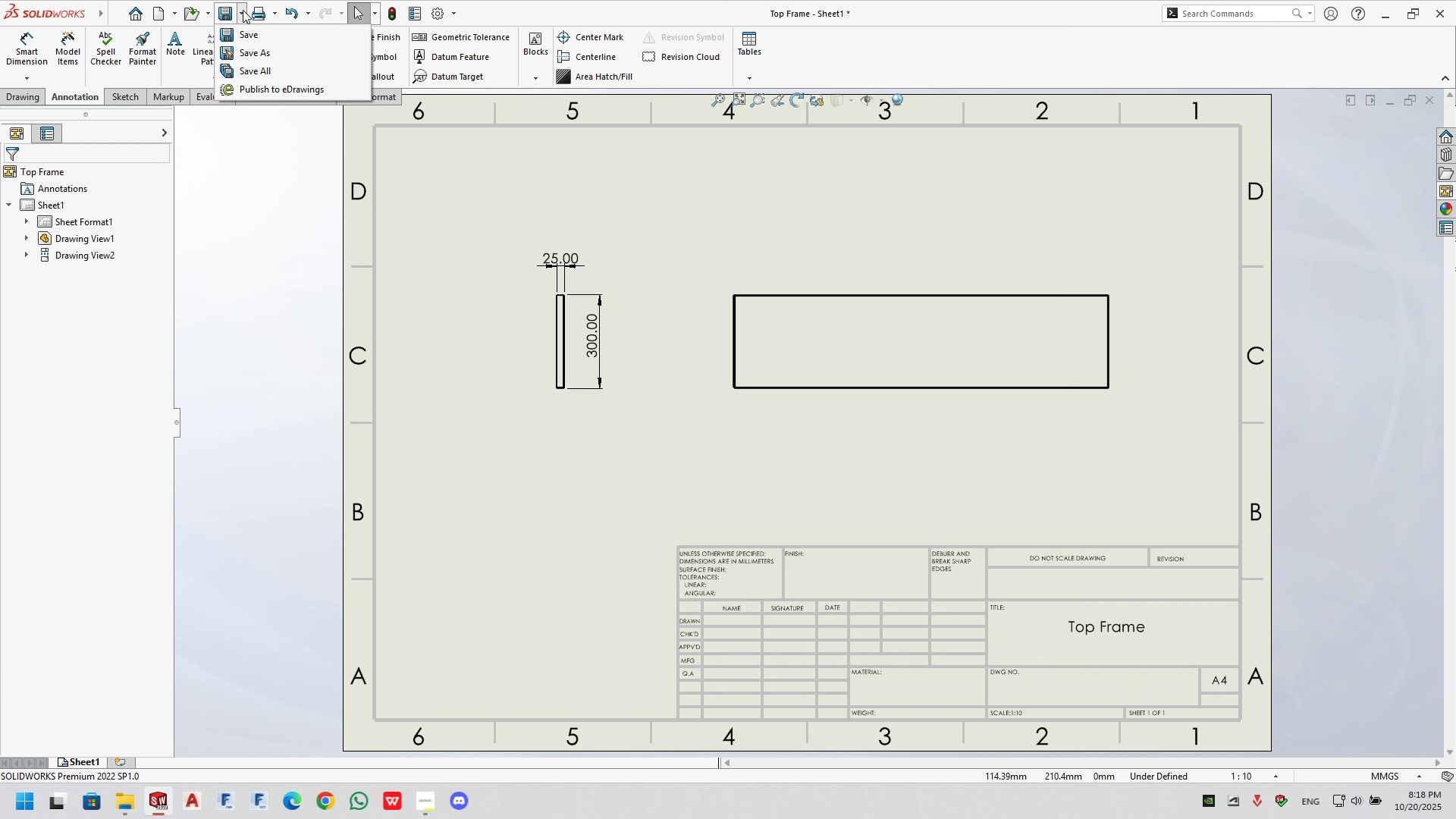 
double_click([243, 58])
 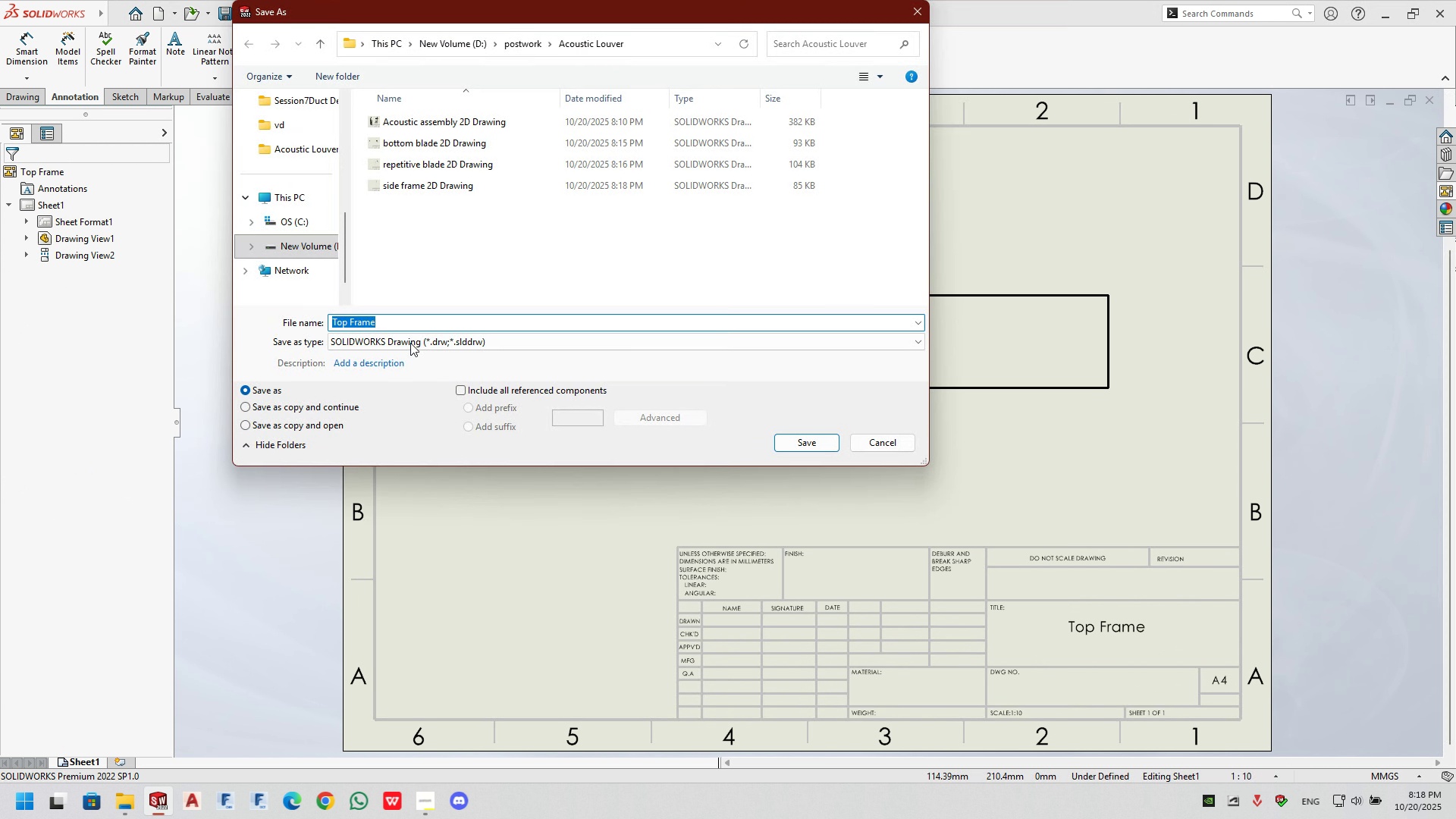 
left_click([406, 325])
 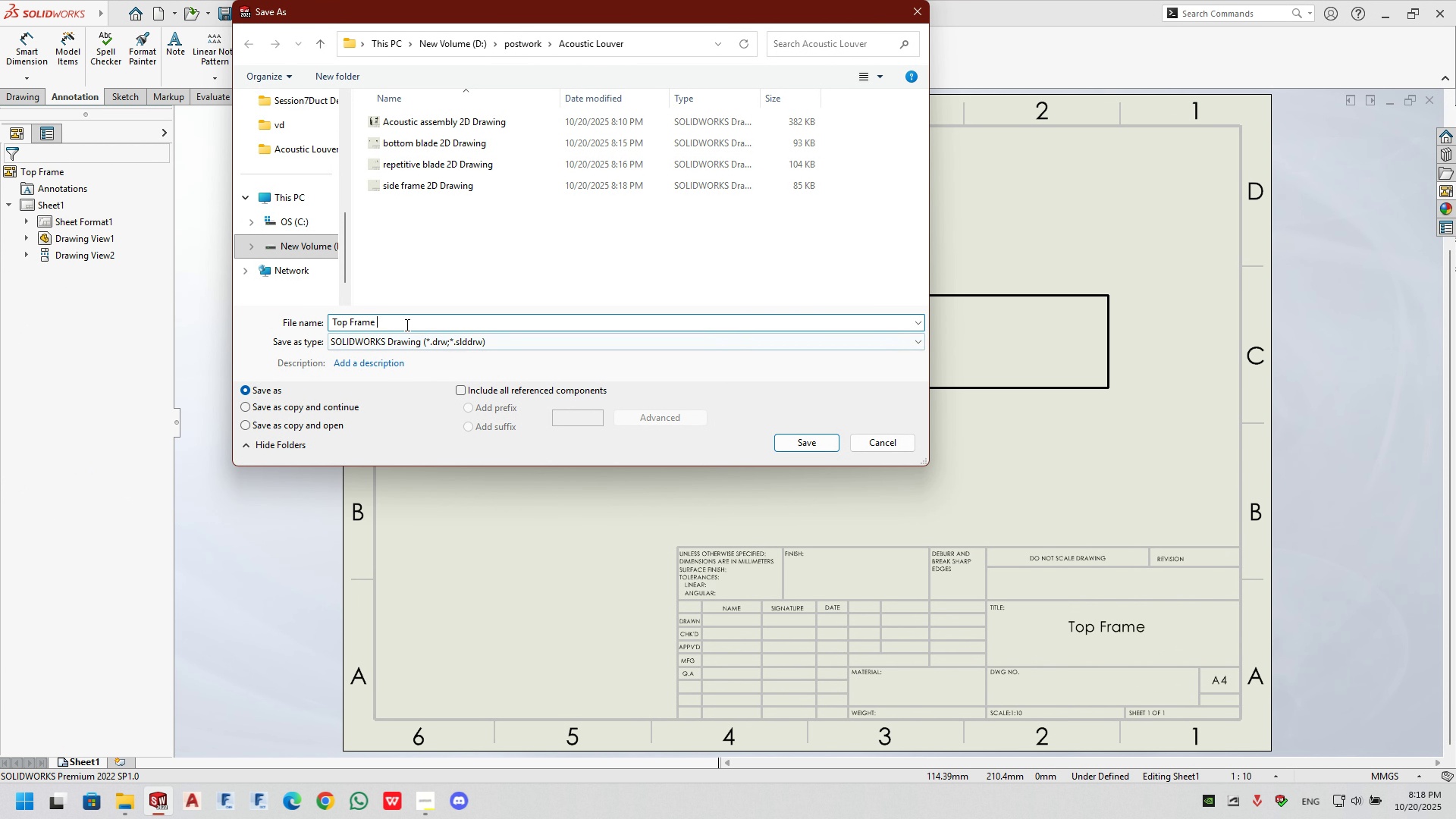 
type( 2 )
key(Backspace)
type(d)
key(Backspace)
type(D d)
key(Backspace)
type(Drawing)
 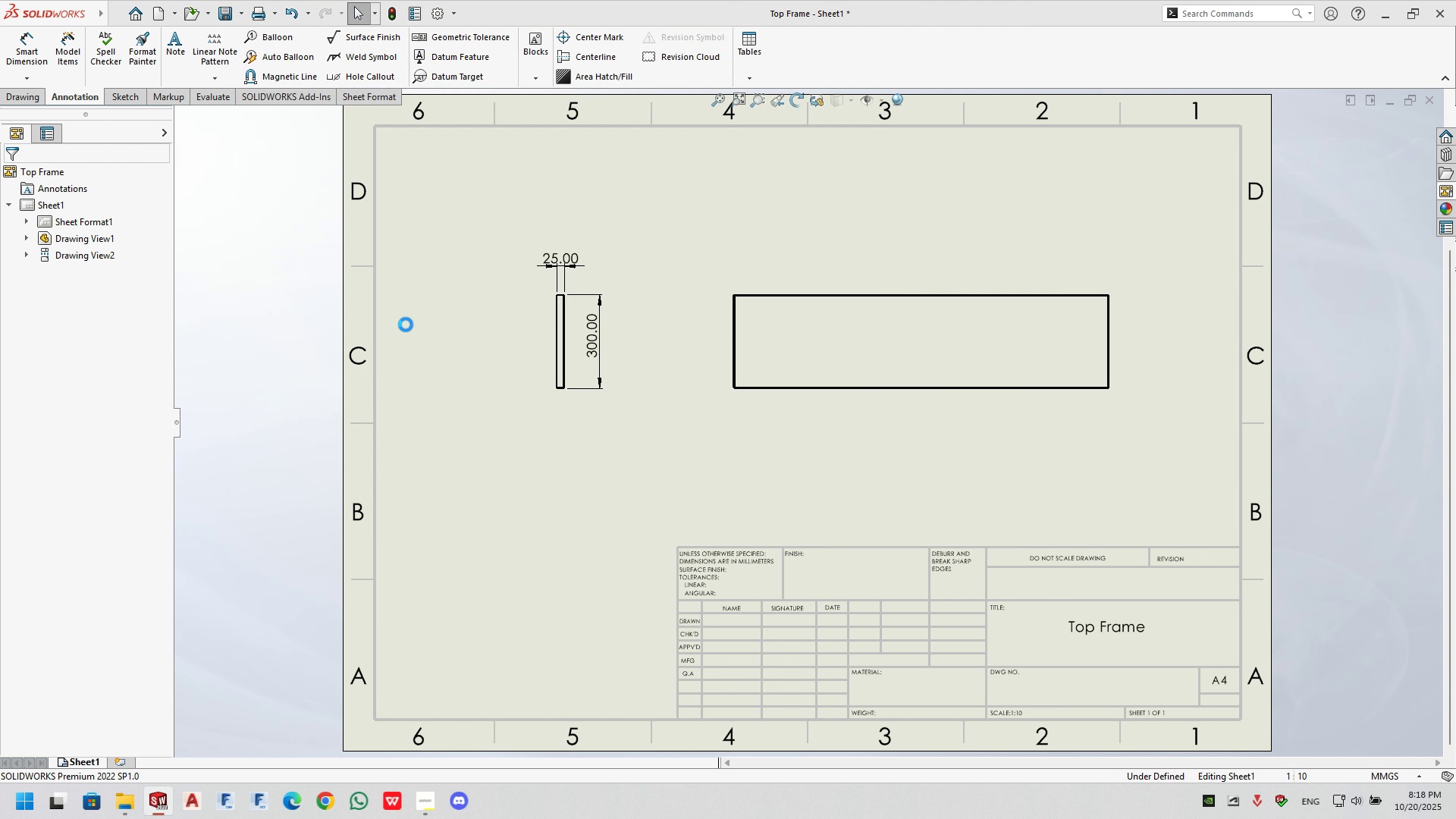 
 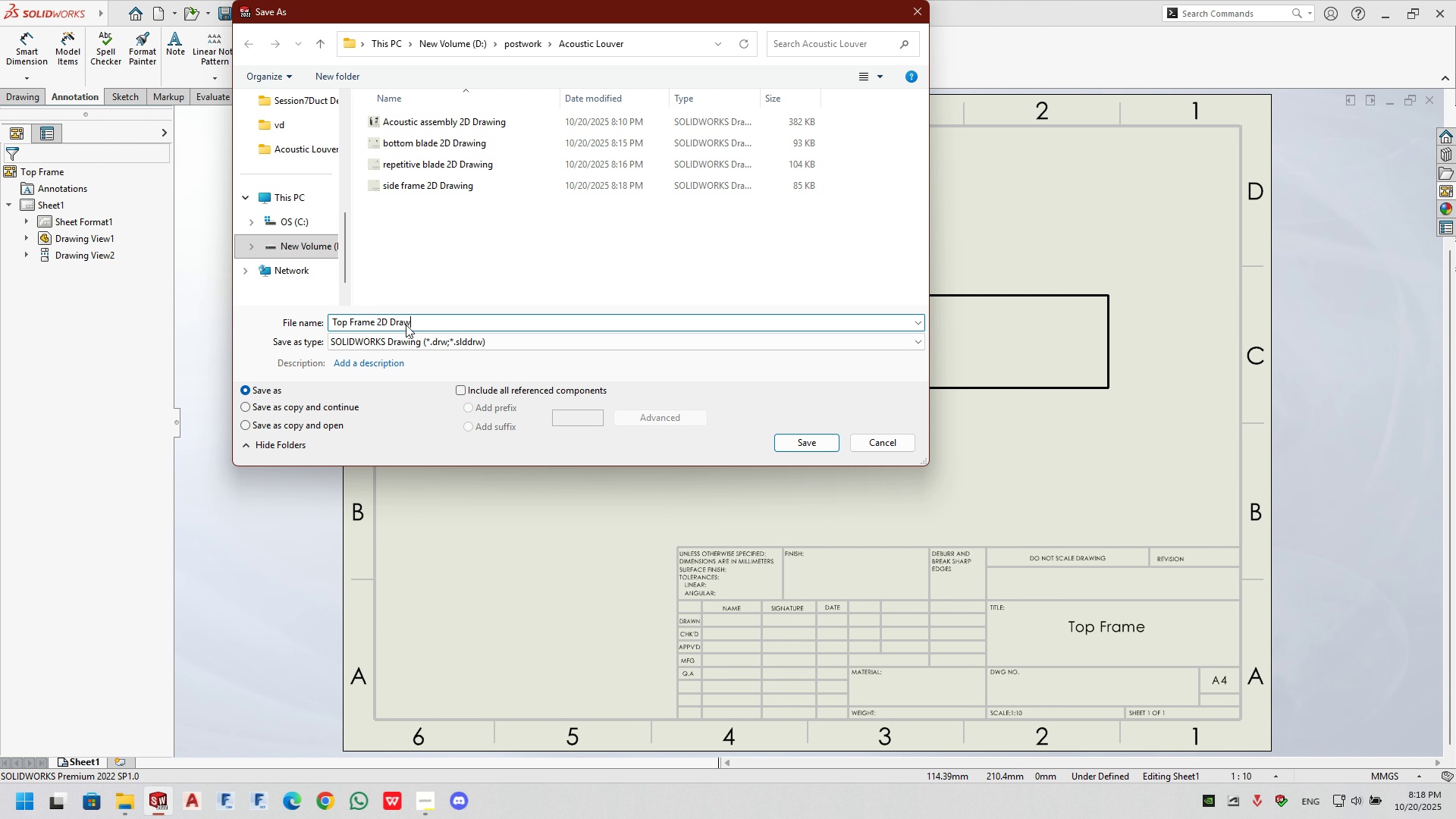 
key(Enter)
 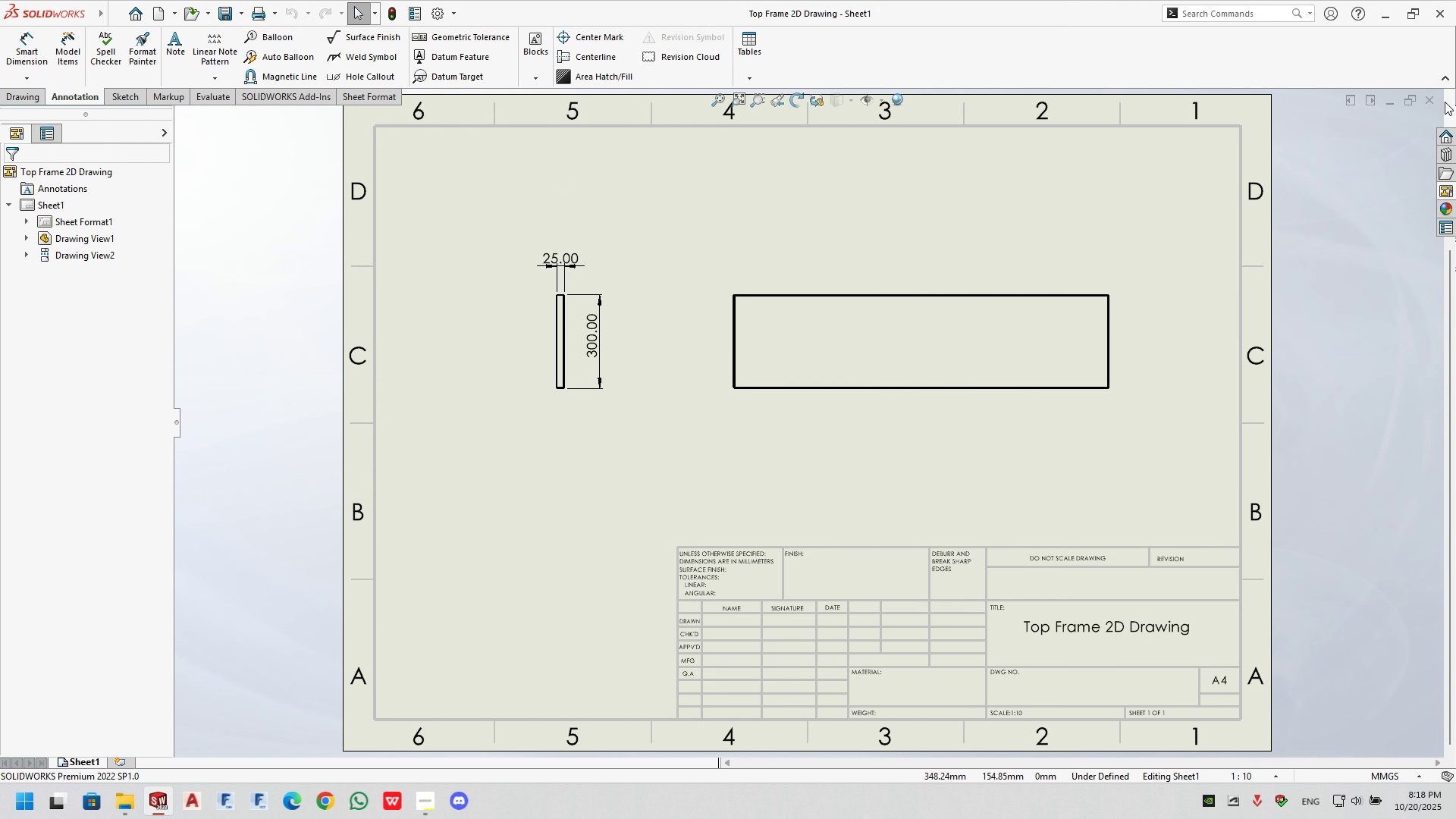 
left_click([1435, 102])
 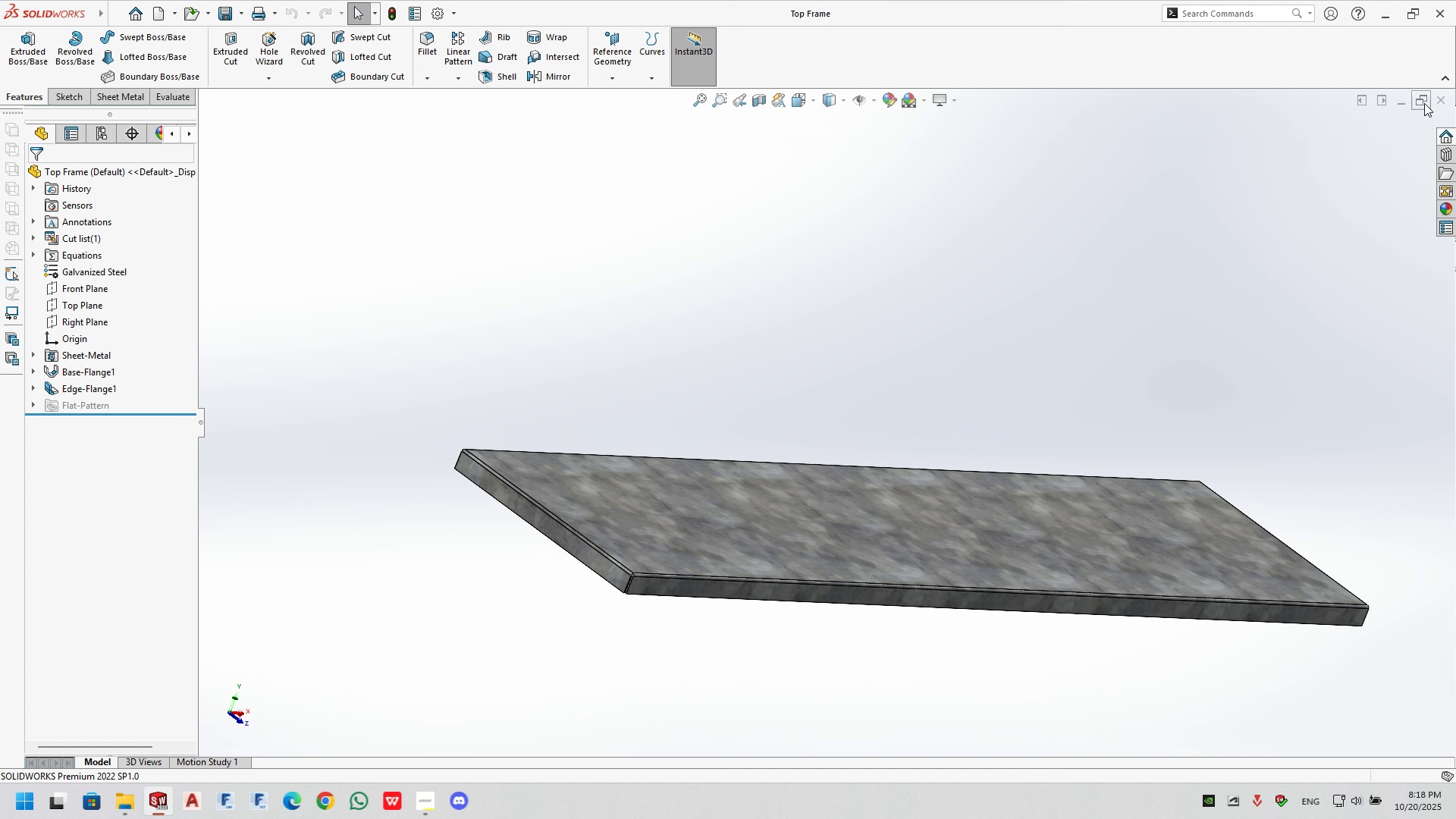 
left_click([1442, 100])
 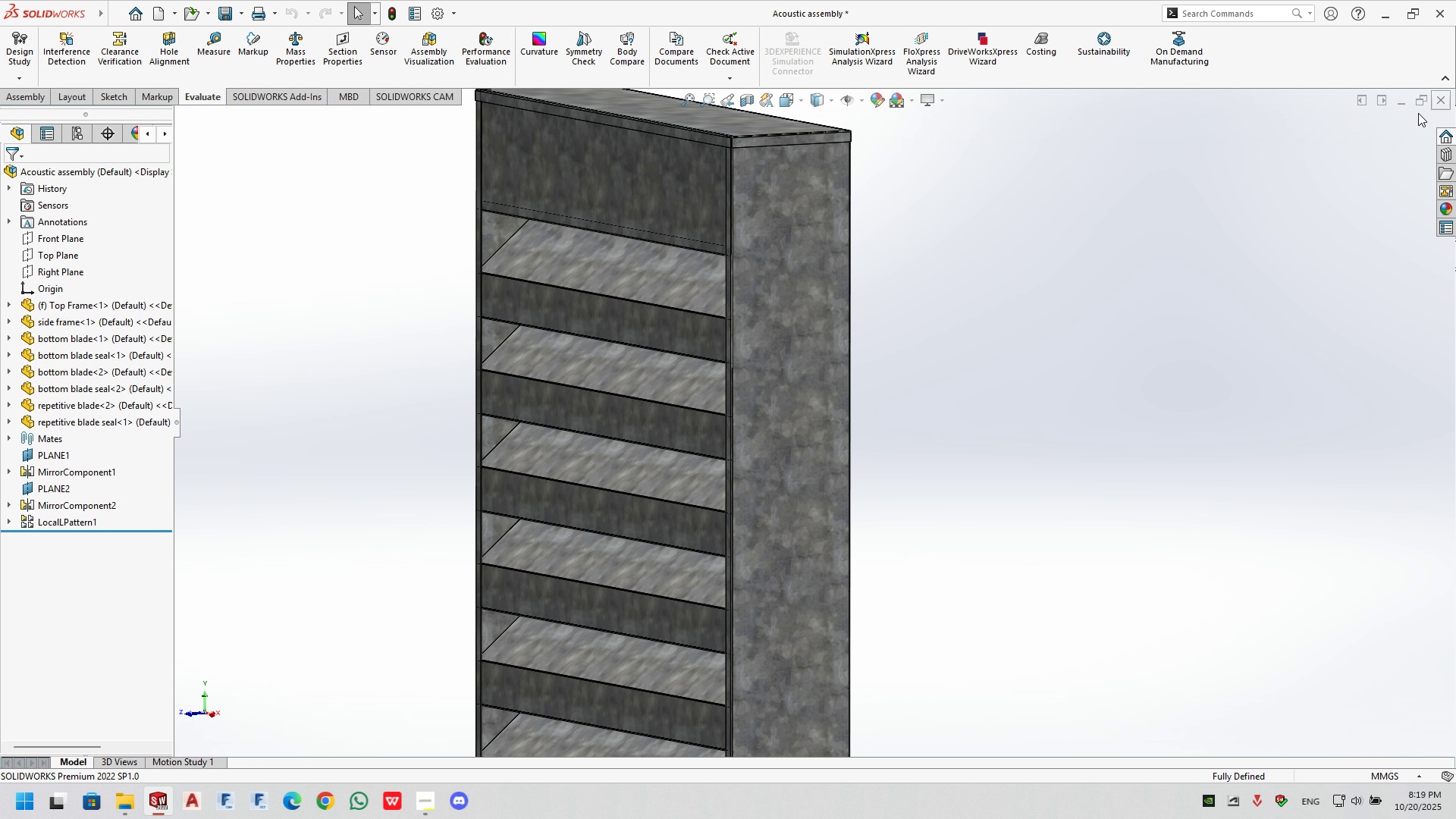 
left_click([990, 232])
 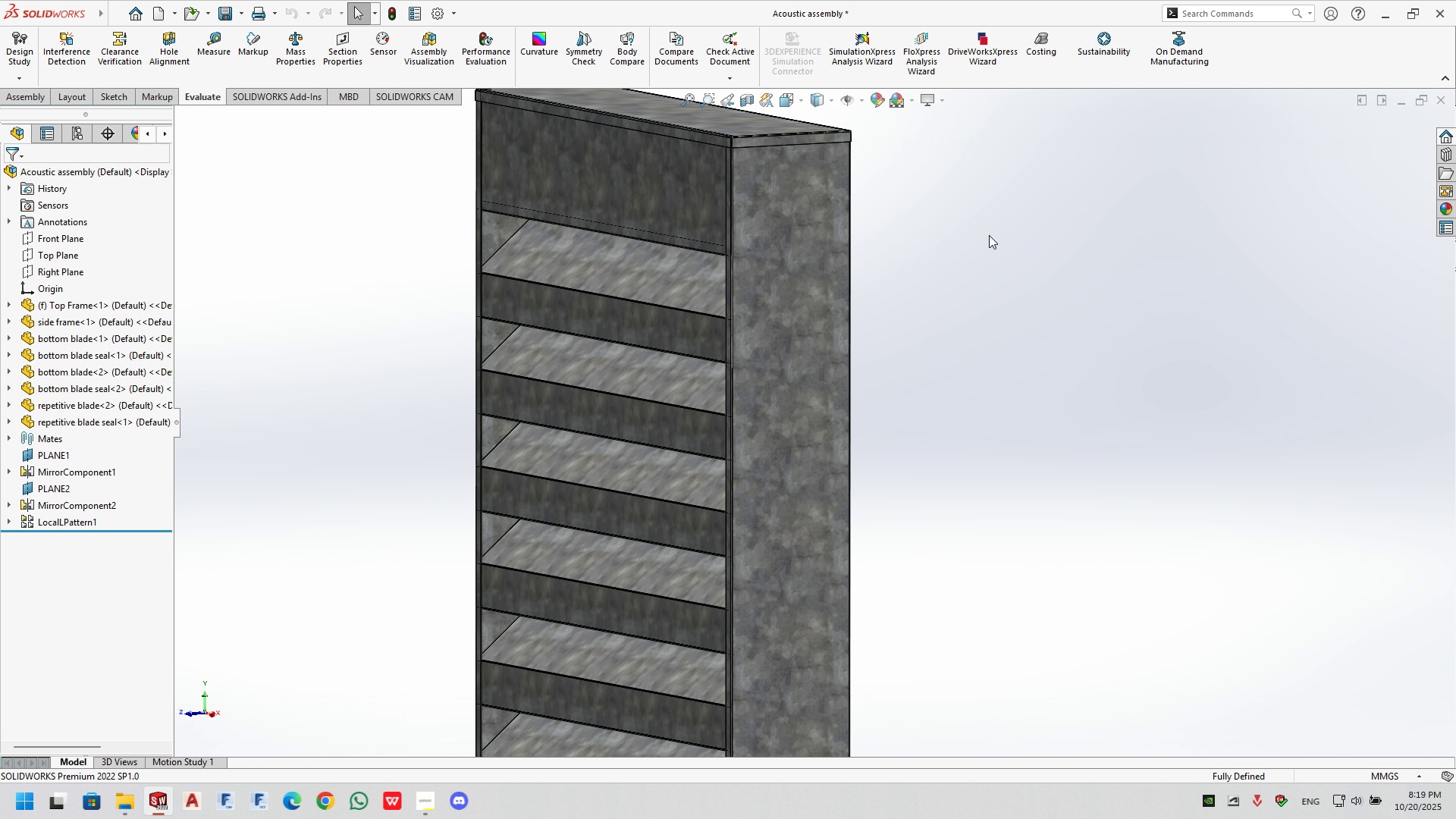 
key(Control+ControlLeft)
 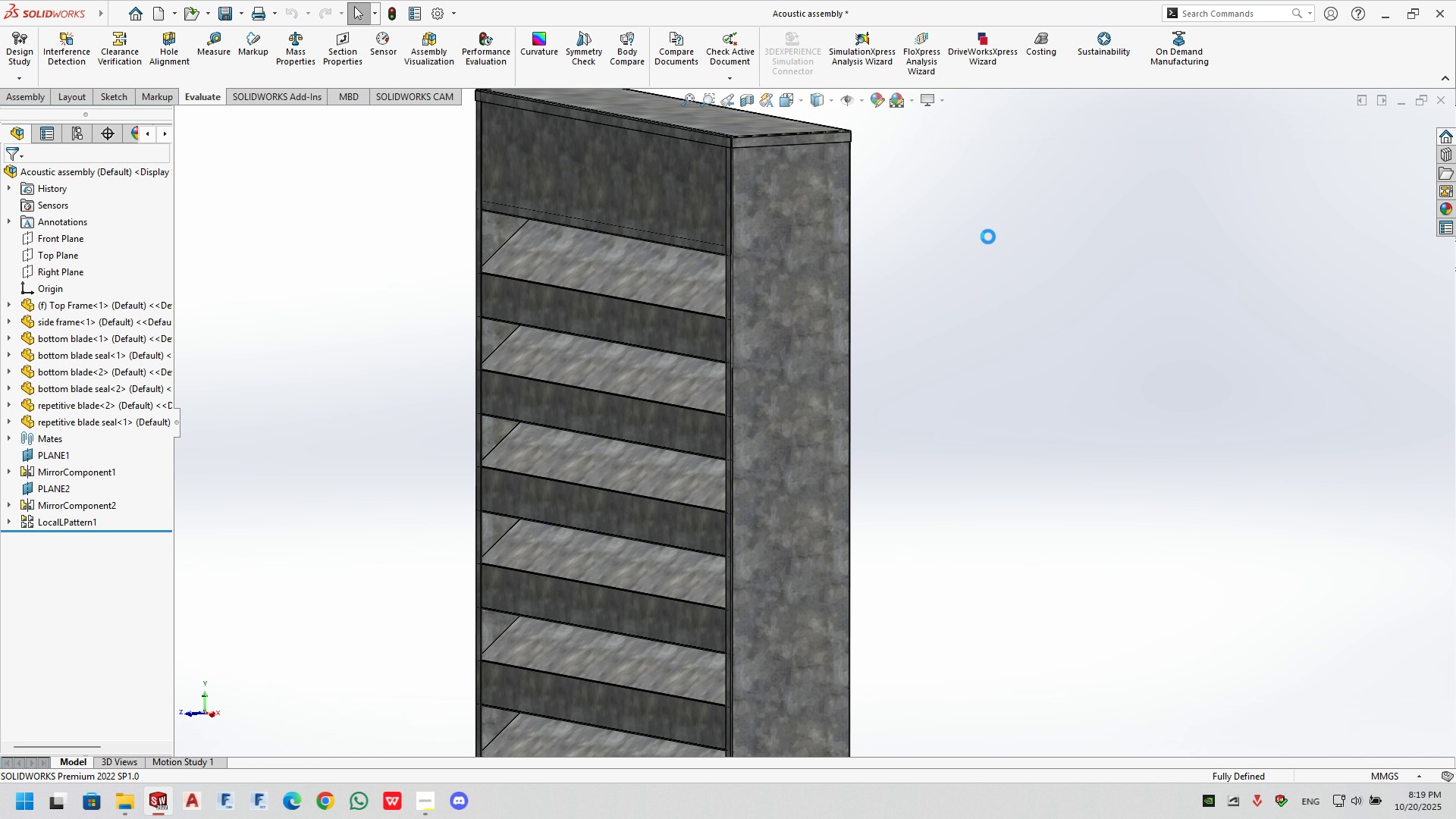 
key(Control+S)
 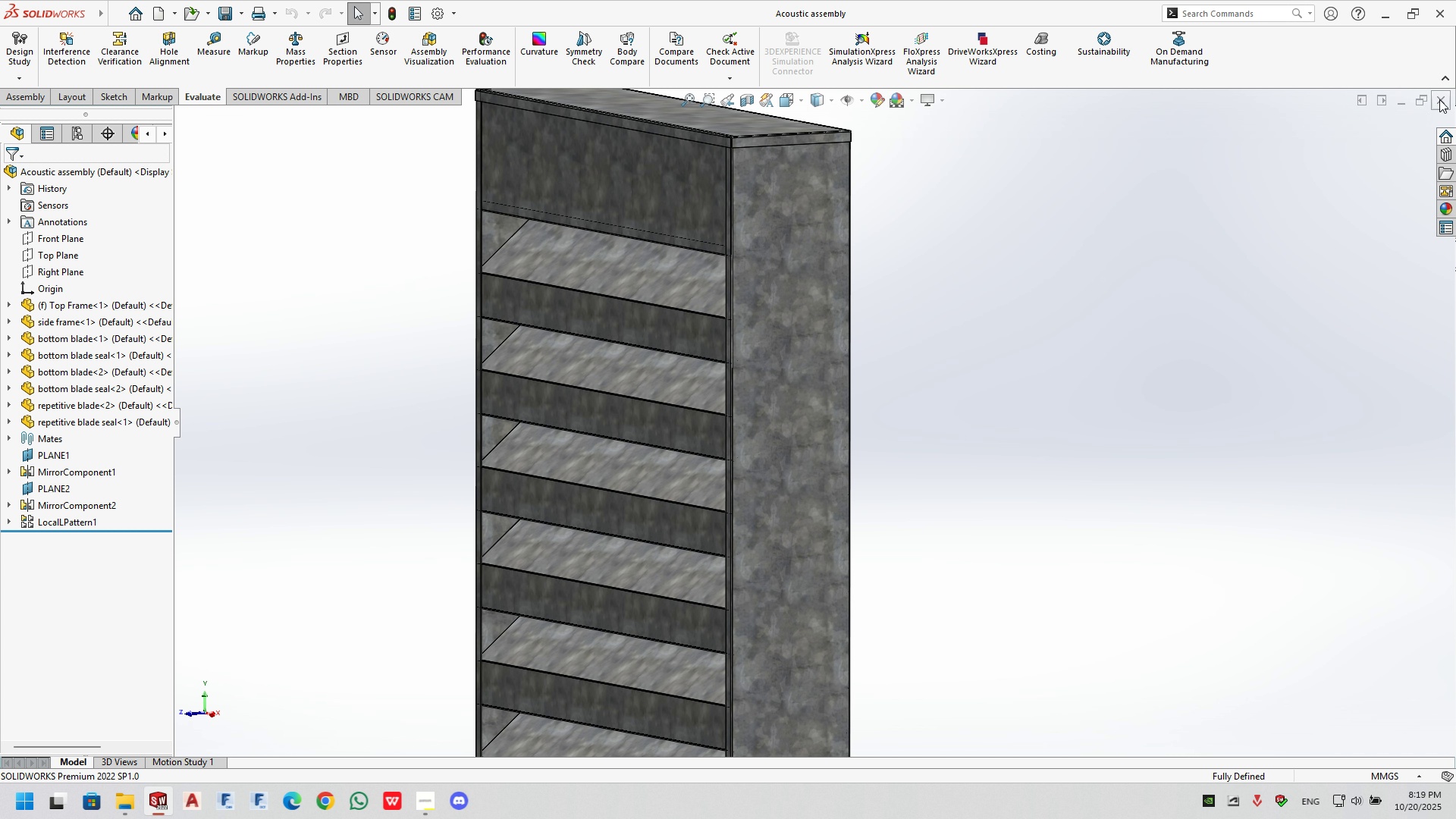 
left_click([1439, 99])
 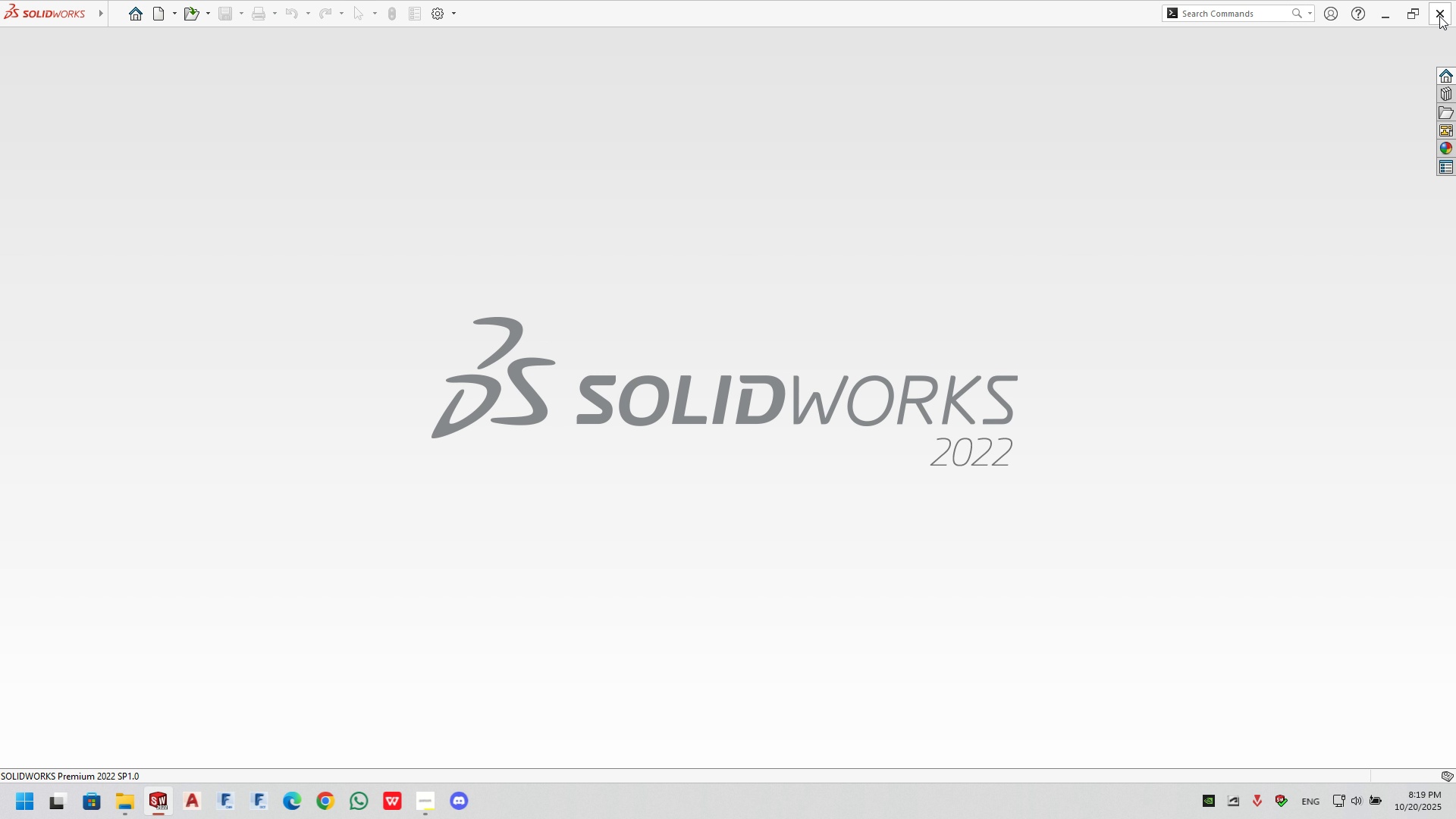 
left_click([1439, 16])
 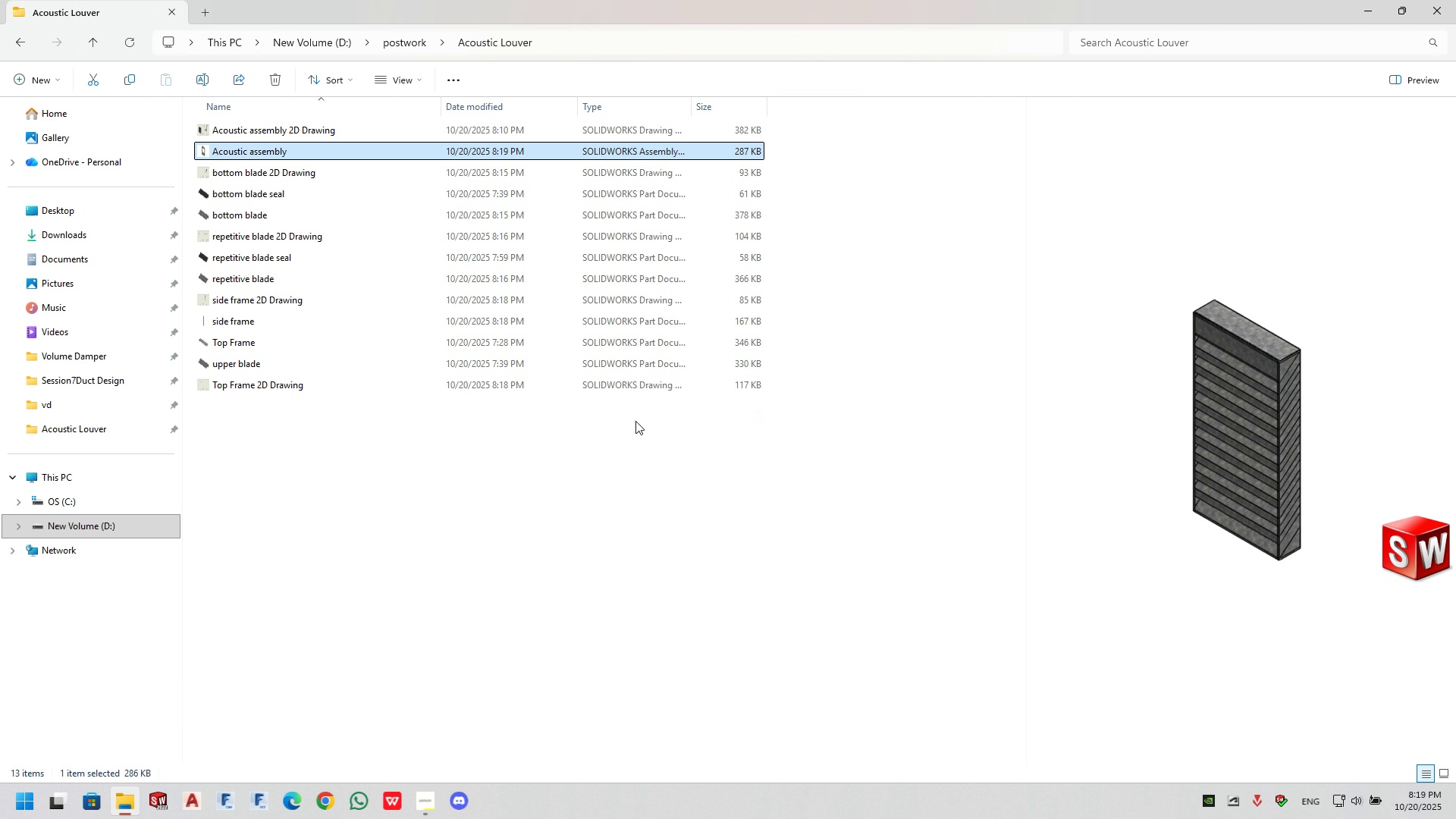 
left_click([635, 421])
 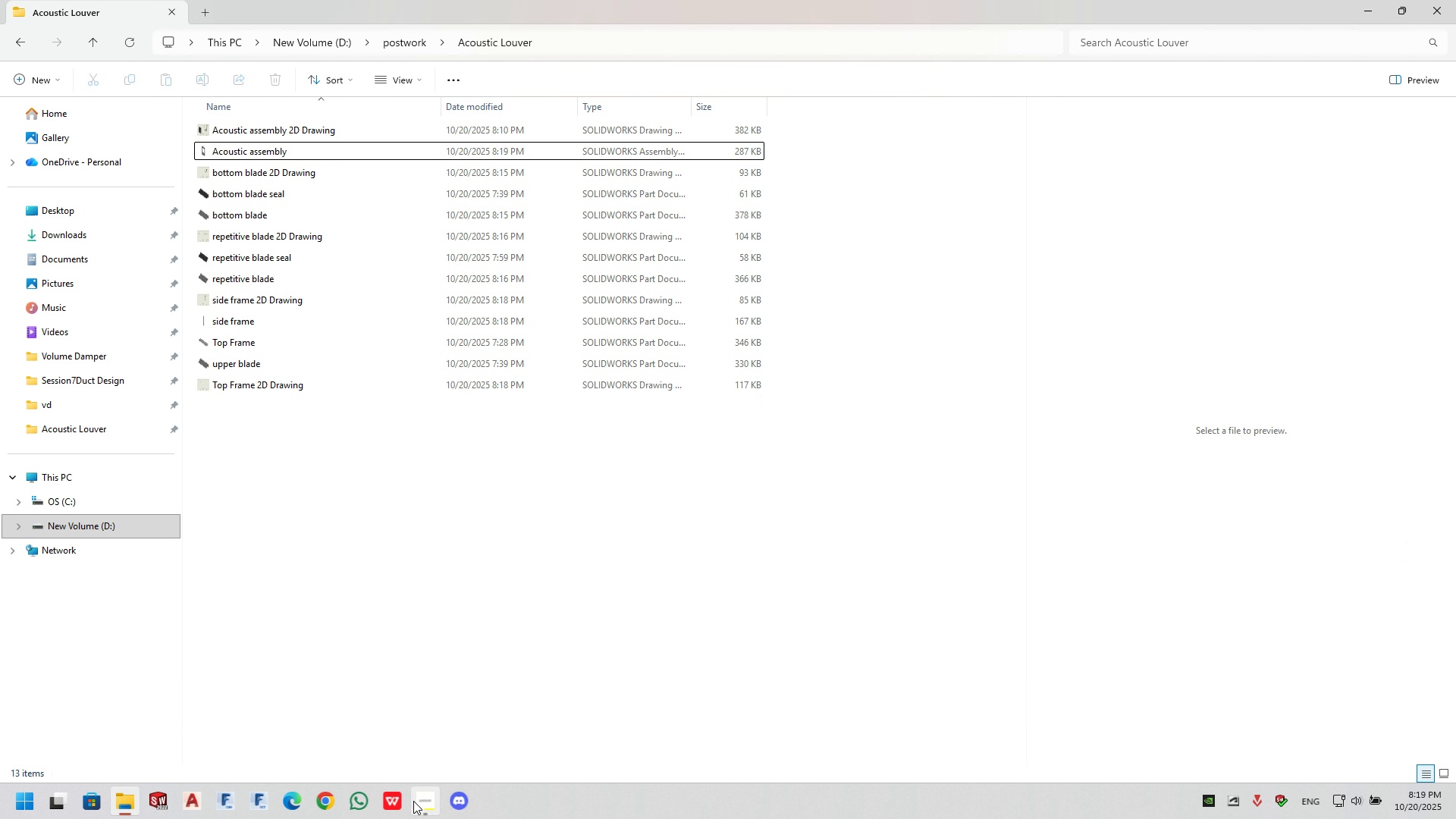 
left_click([413, 801])